 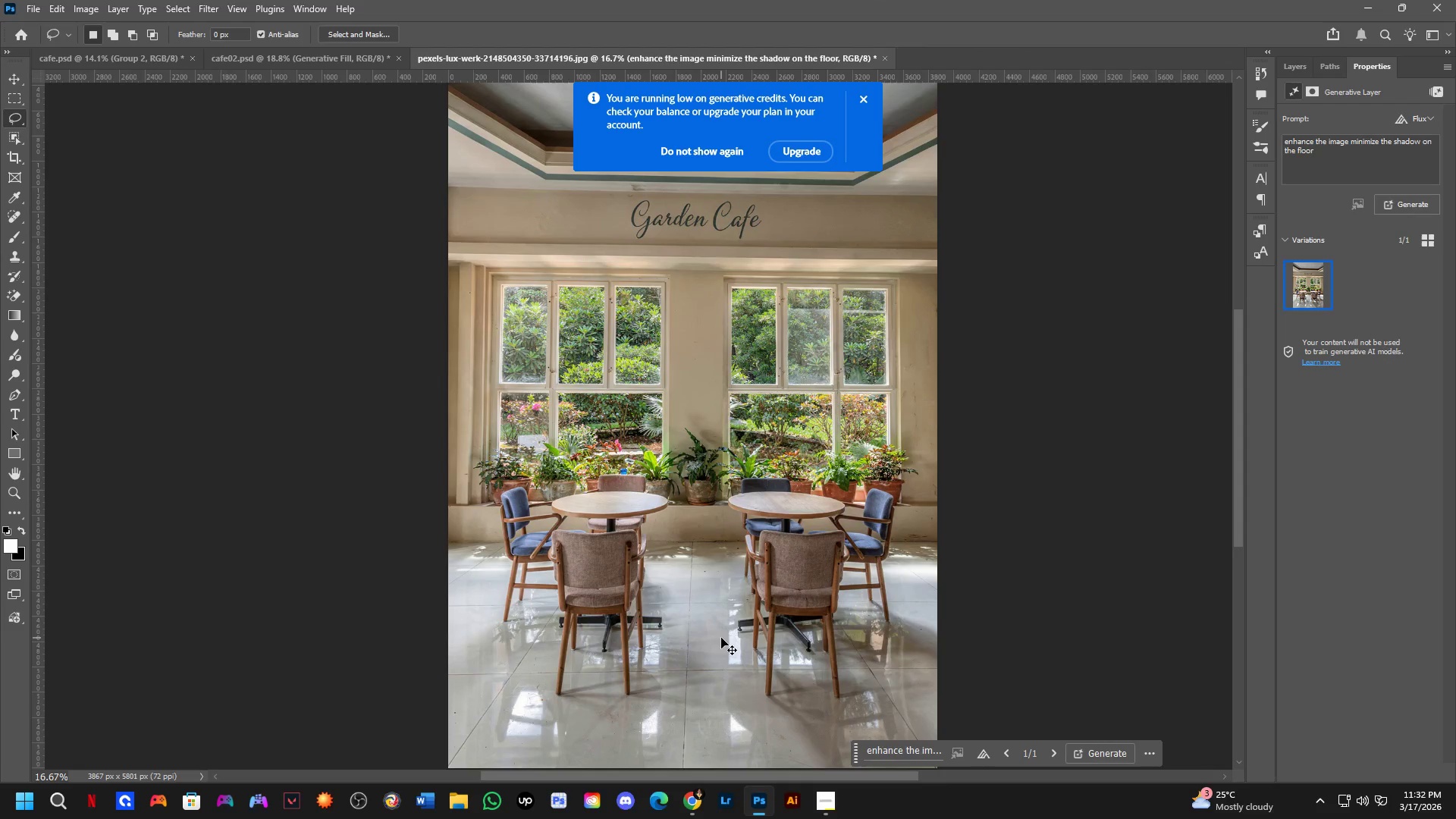 
key(Control+Z)
 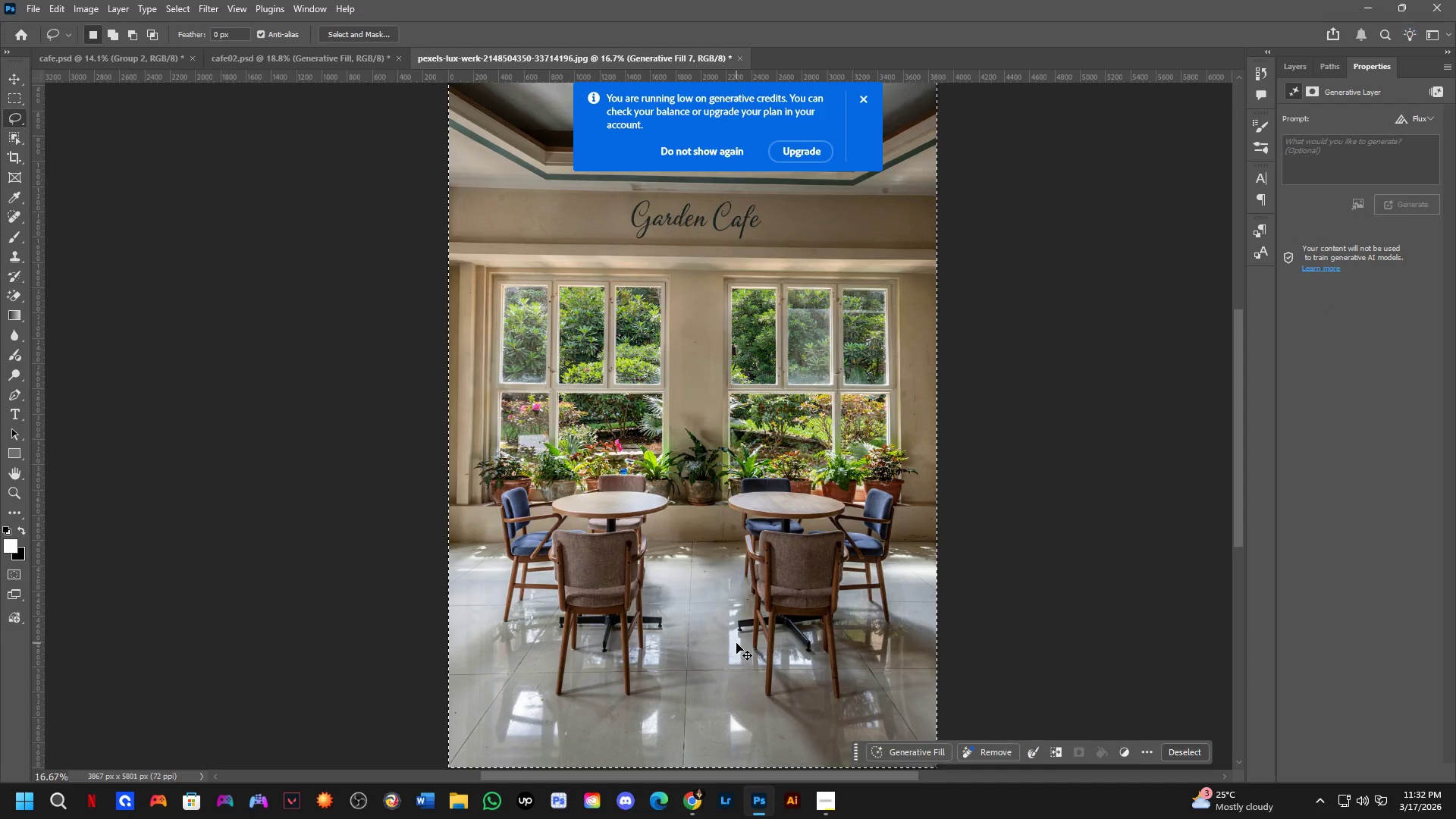 
key(Control+Shift+ShiftLeft)
 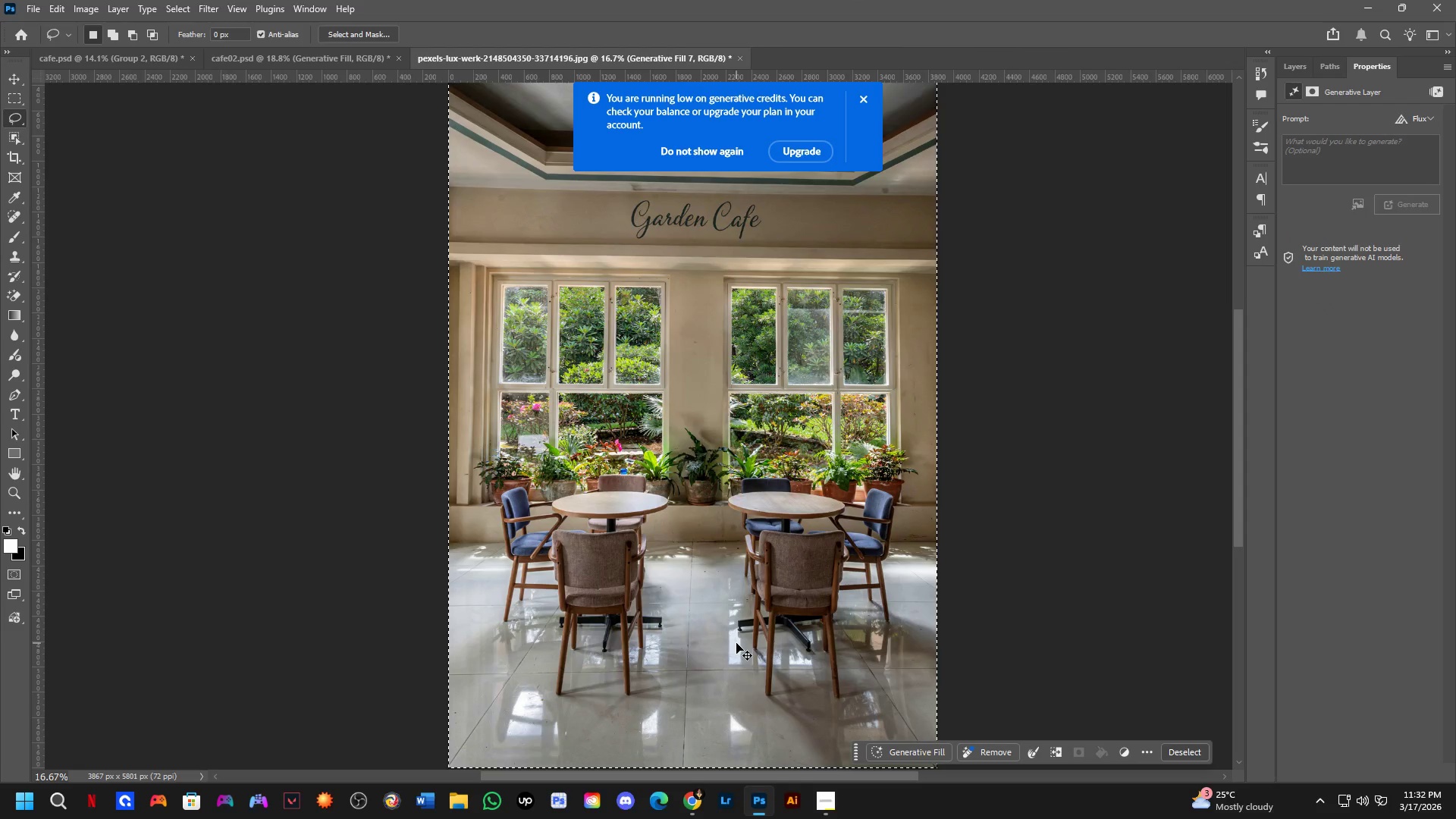 
key(Control+Shift+Z)
 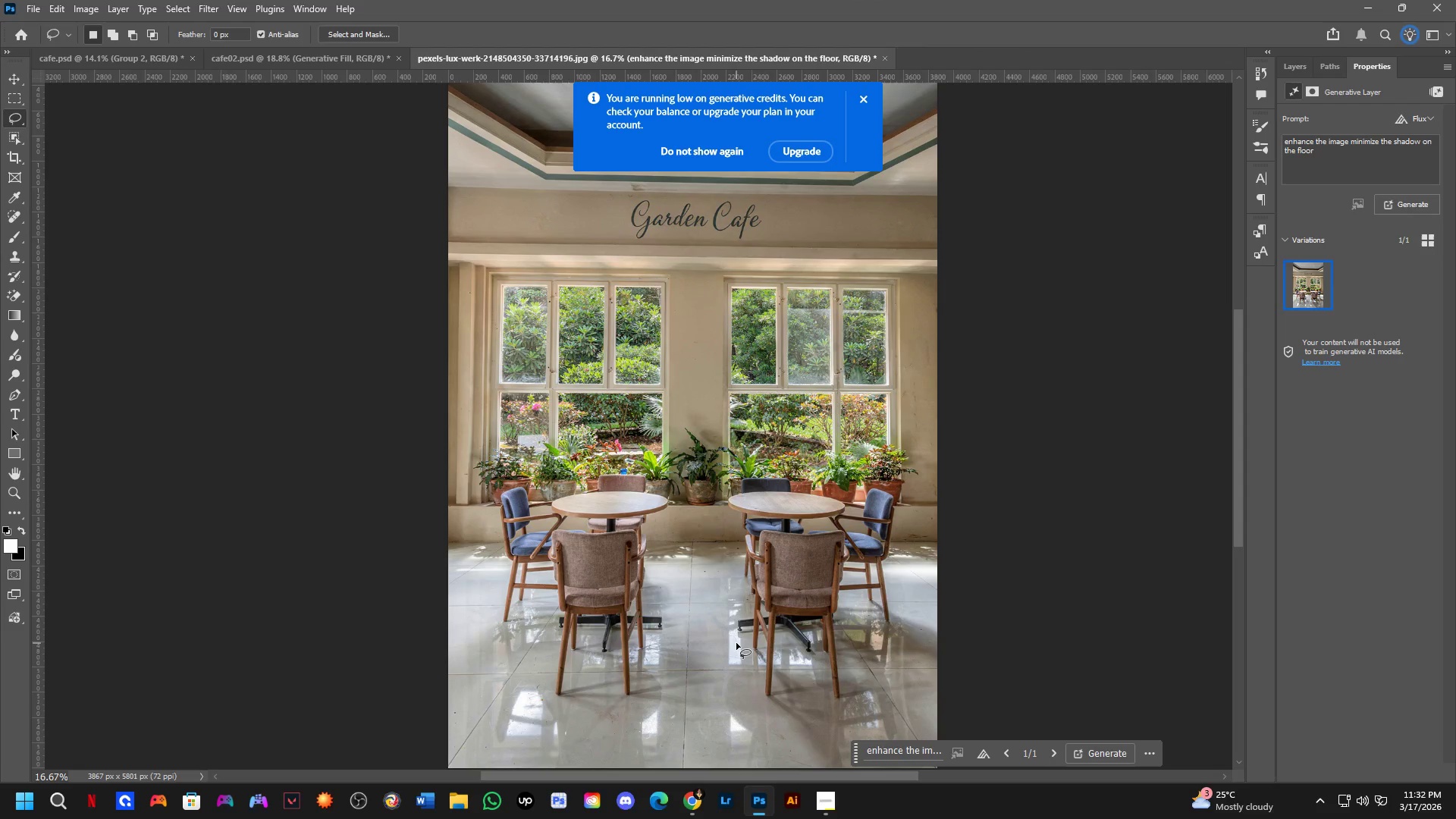 
key(Control+ControlLeft)
 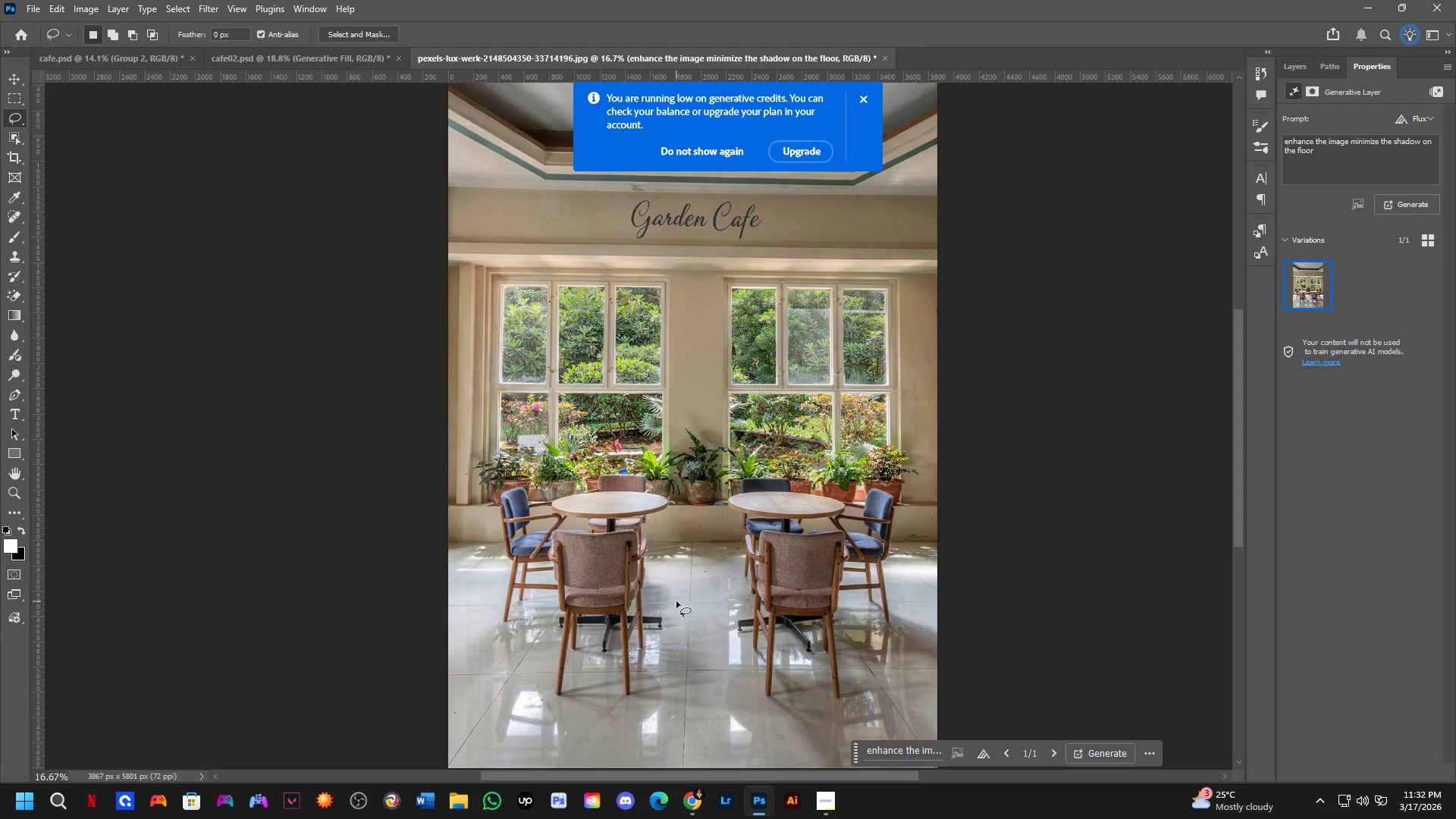 
key(Control+A)
 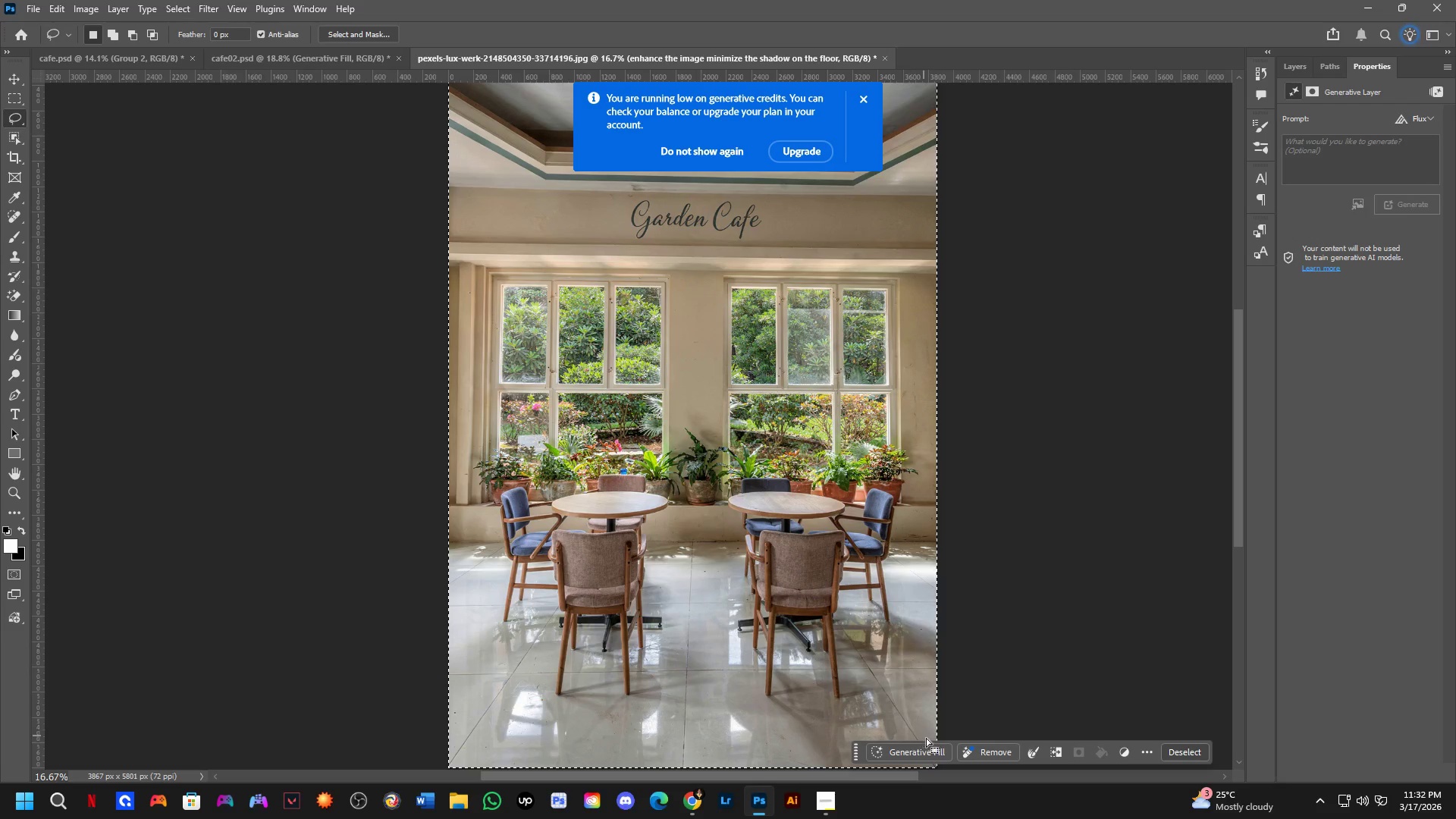 
left_click([935, 747])
 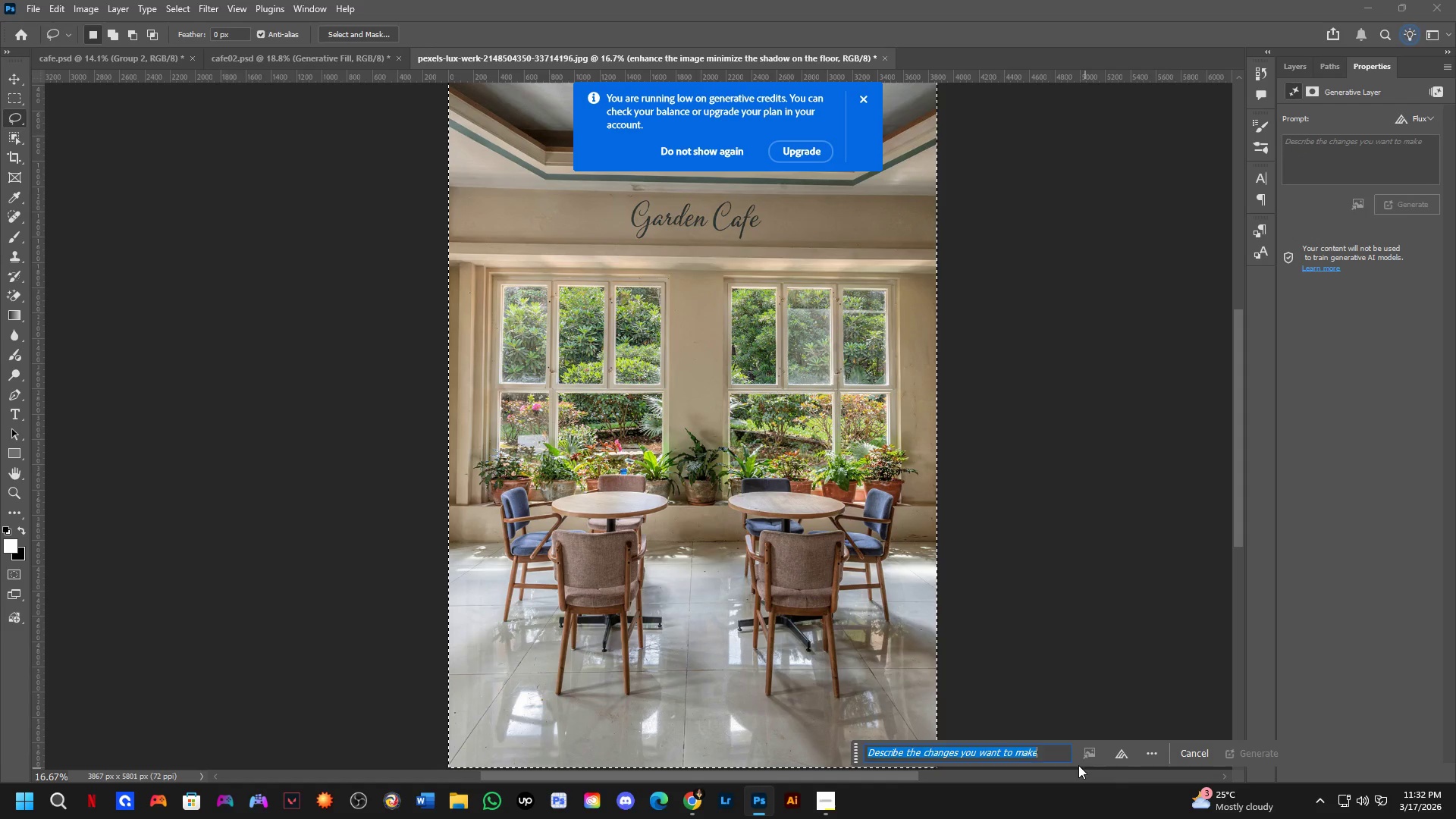 
type(rempove)
key(Backspace)
key(Backspace)
key(Backspace)
key(Backspace)
type(ove the shadows on the floor)
 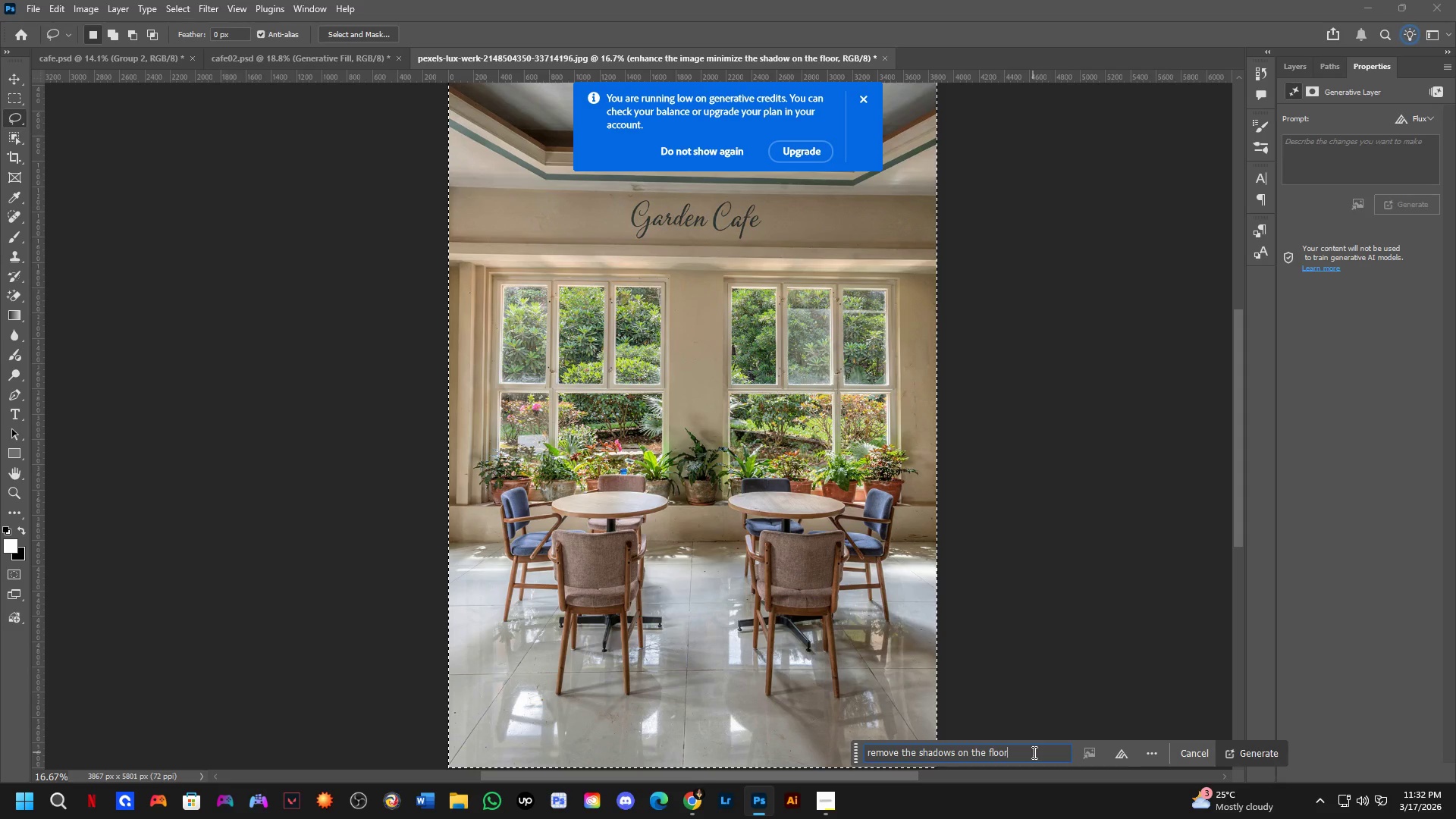 
key(Enter)
 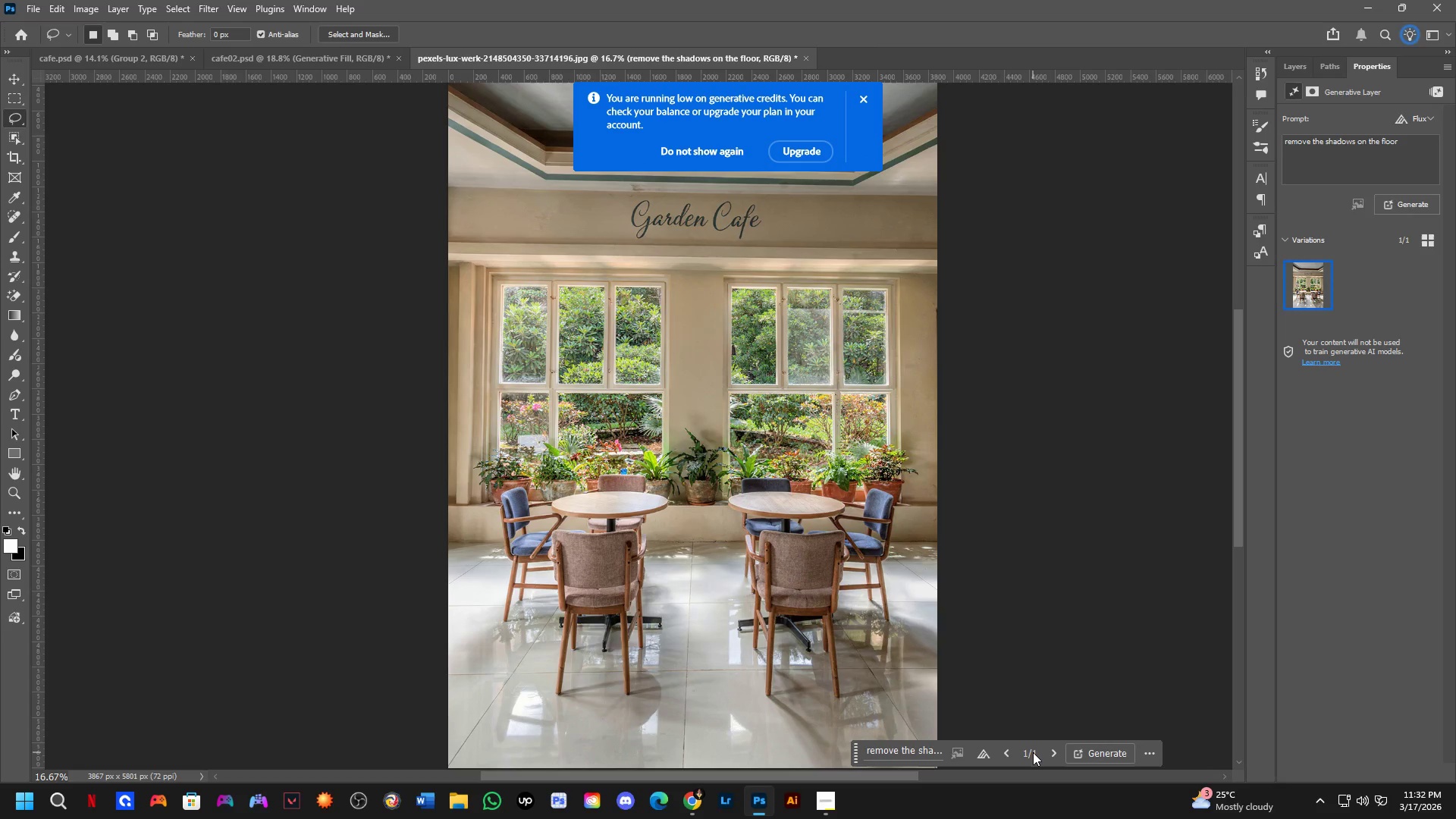 
wait(35.89)
 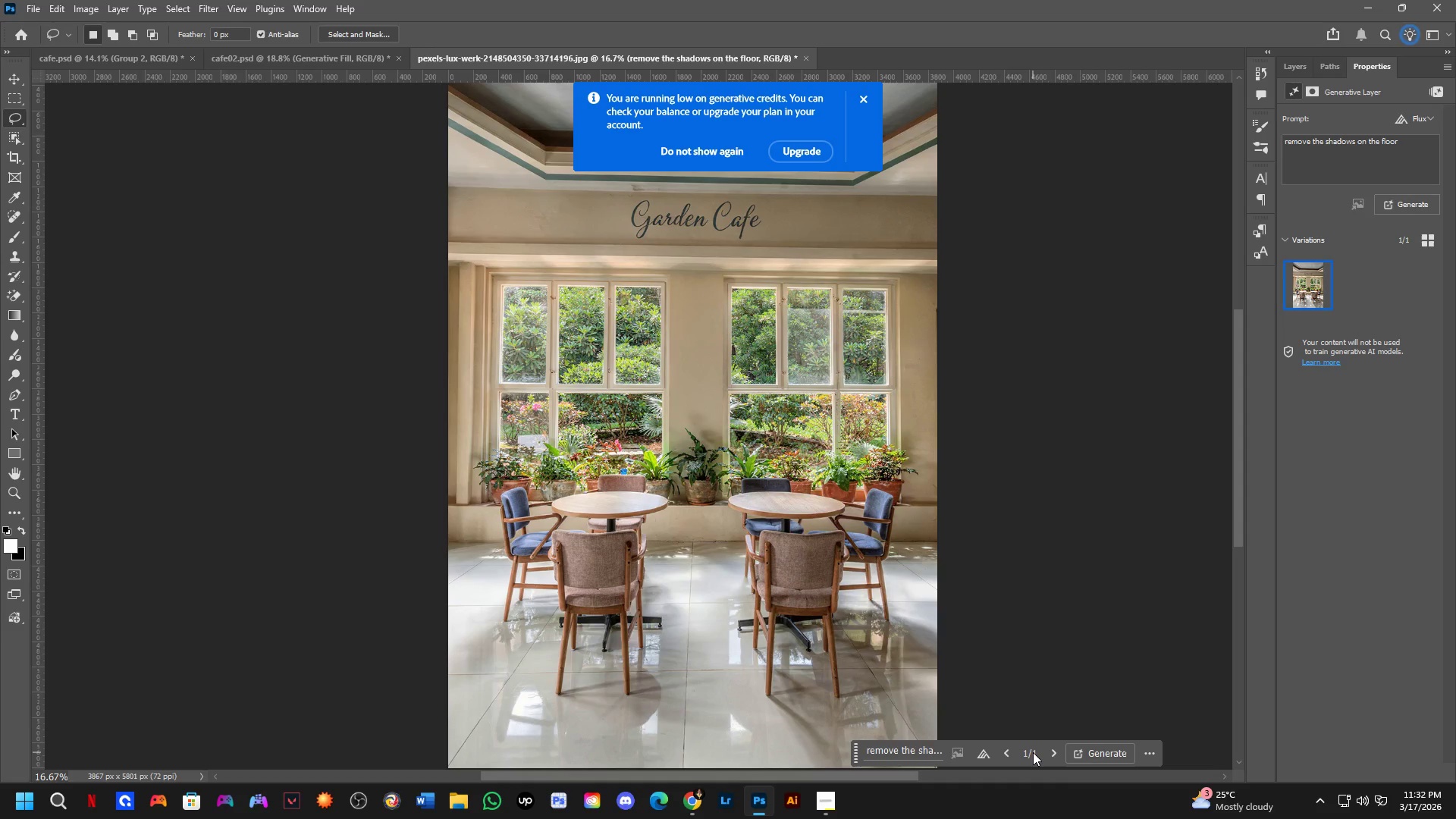 
key(Control+Z)
 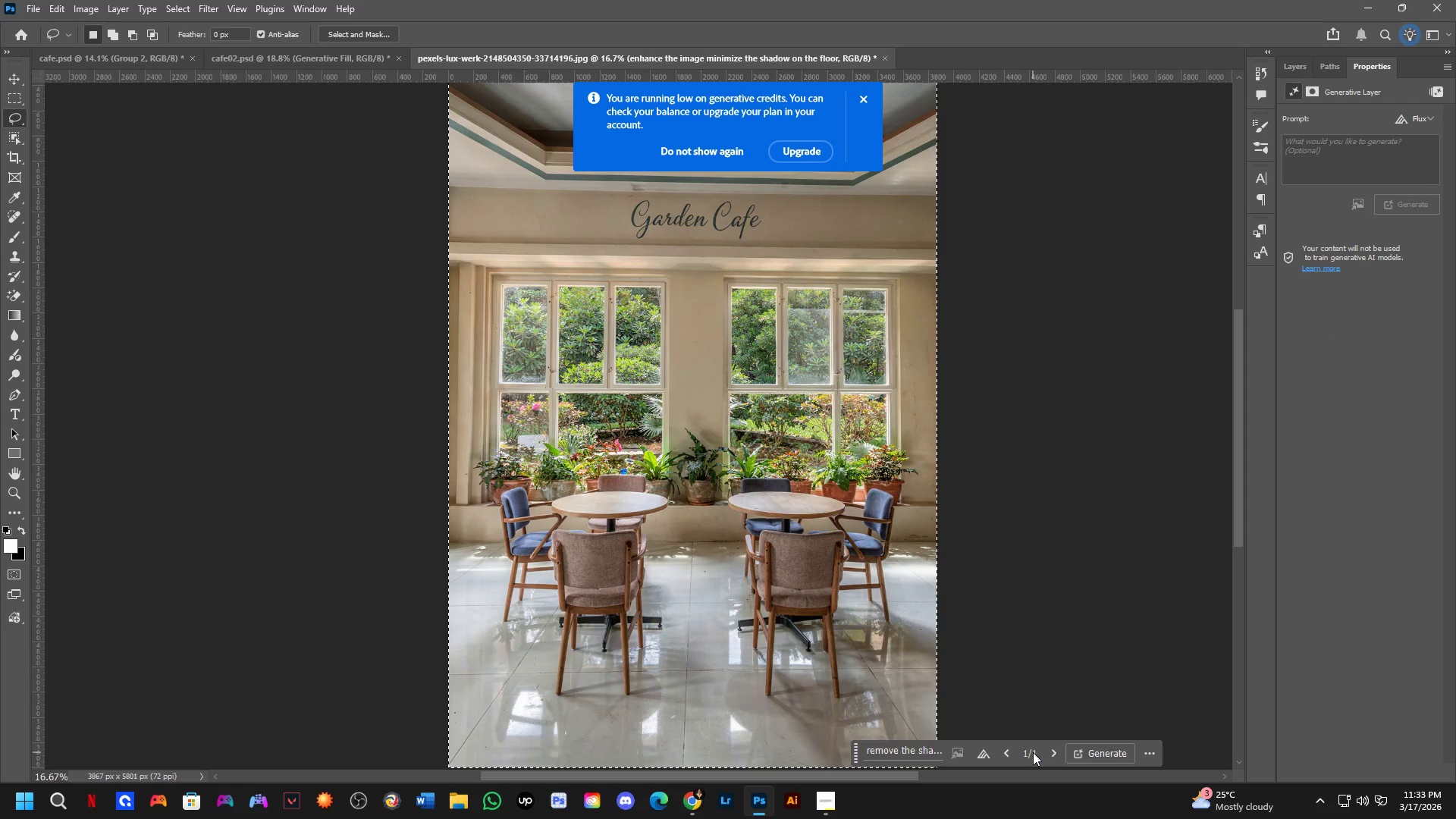 
key(Control+Shift+ShiftLeft)
 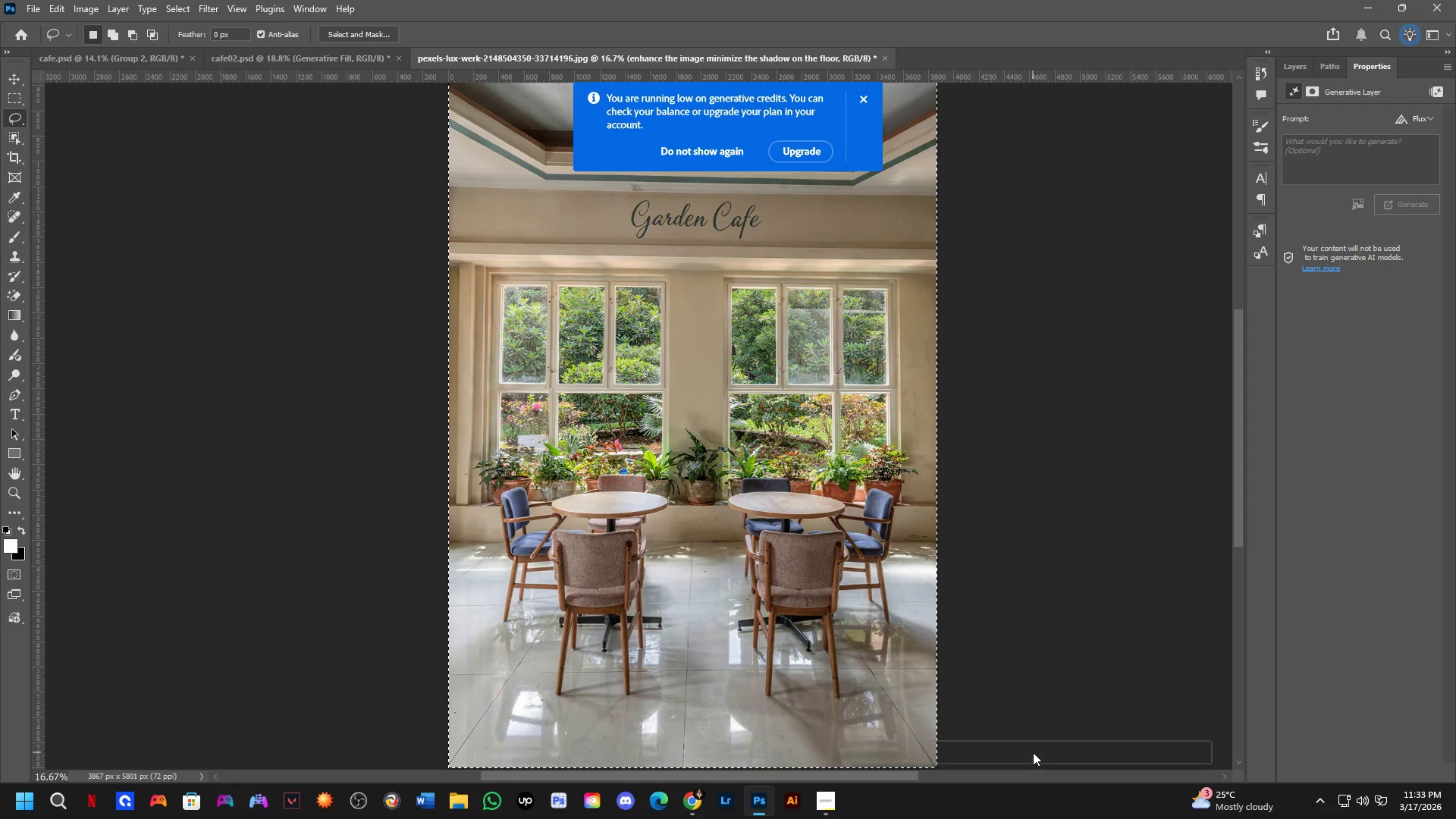 
key(Control+Shift+Z)
 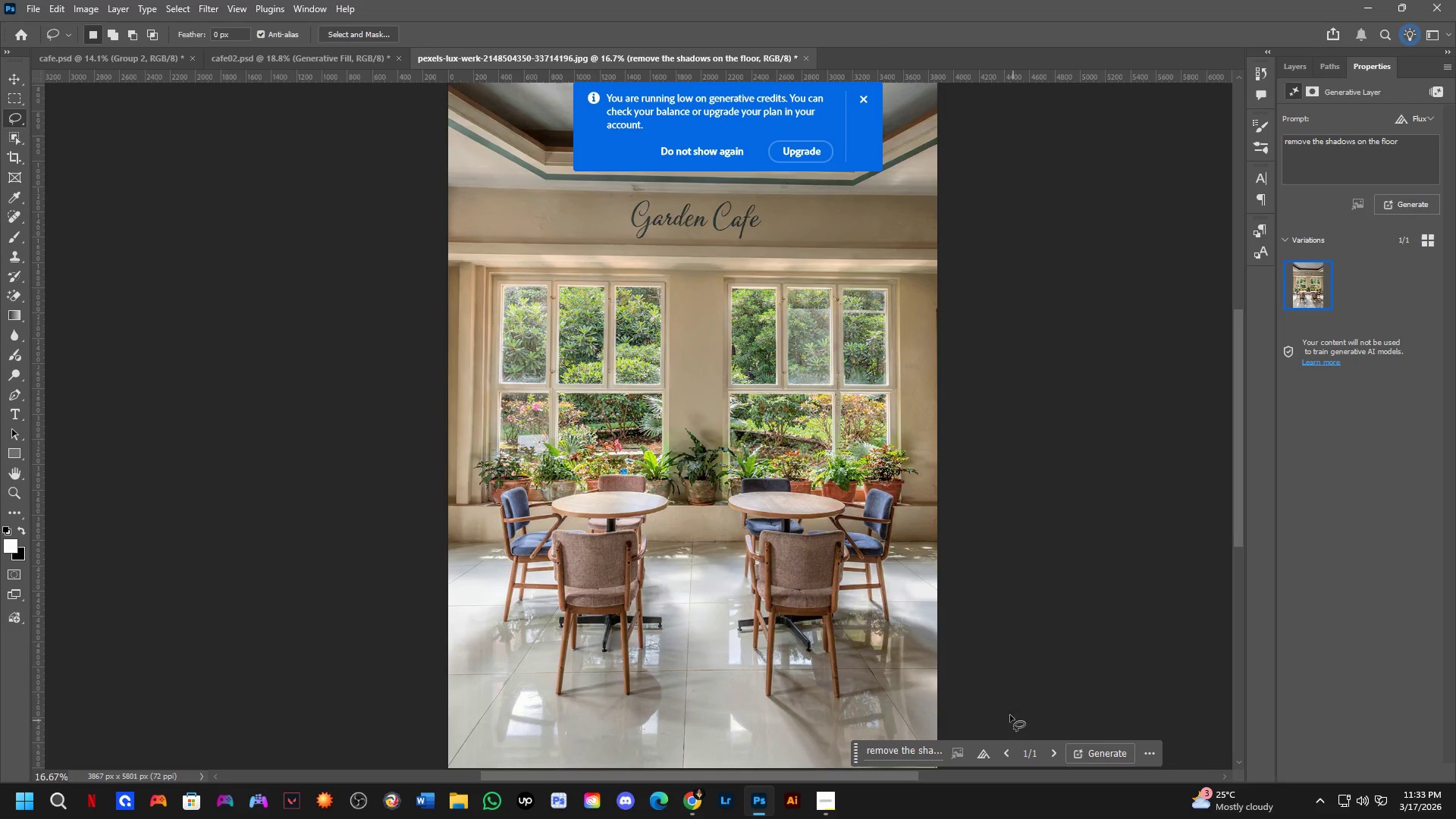 
scroll: coordinate [723, 640], scroll_direction: down, amount: 3.0
 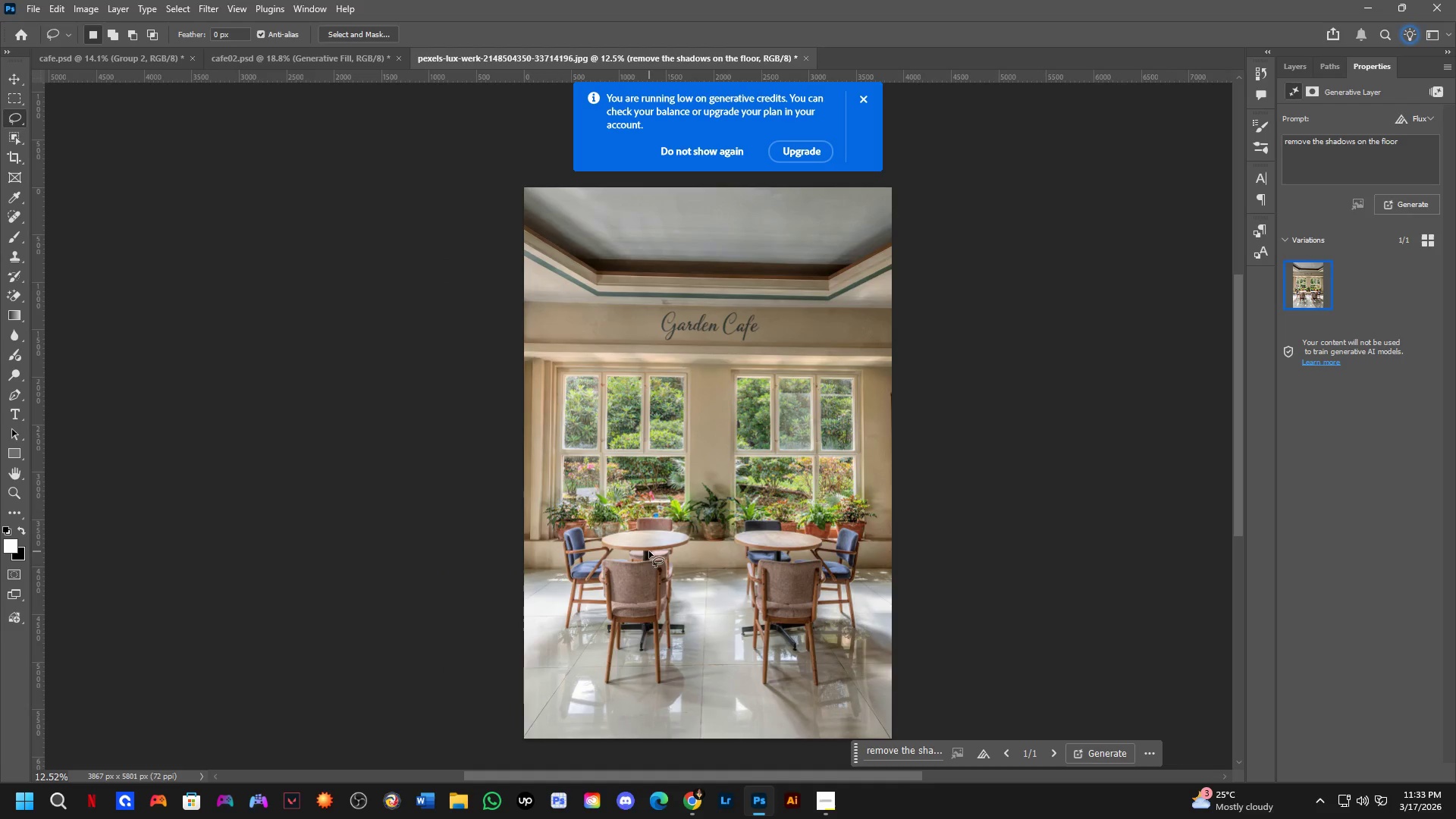 
hold_key(key=Space, duration=0.45)
 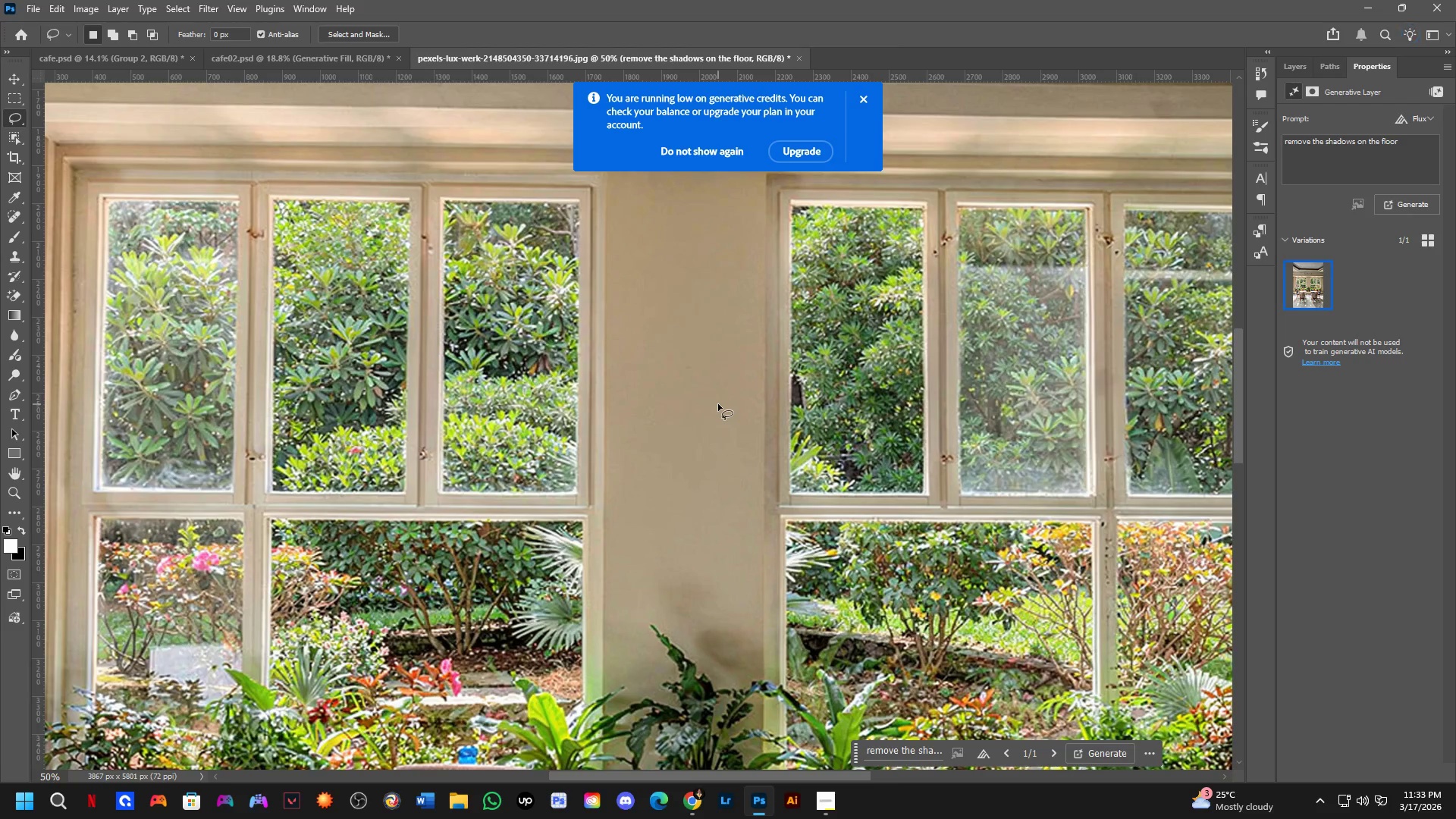 
left_click_drag(start_coordinate=[661, 552], to_coordinate=[660, 529])
 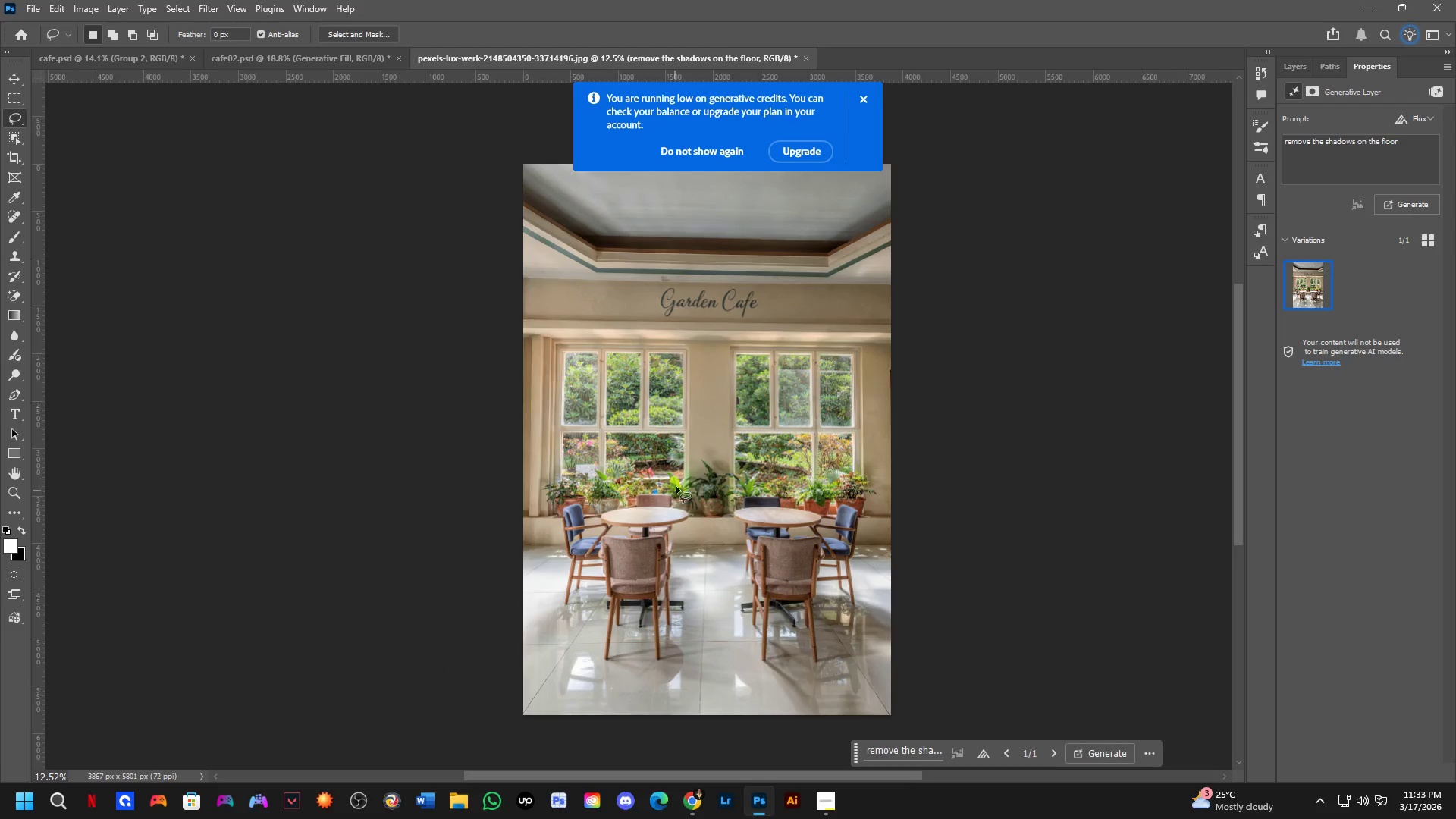 
key(Shift+ShiftLeft)
 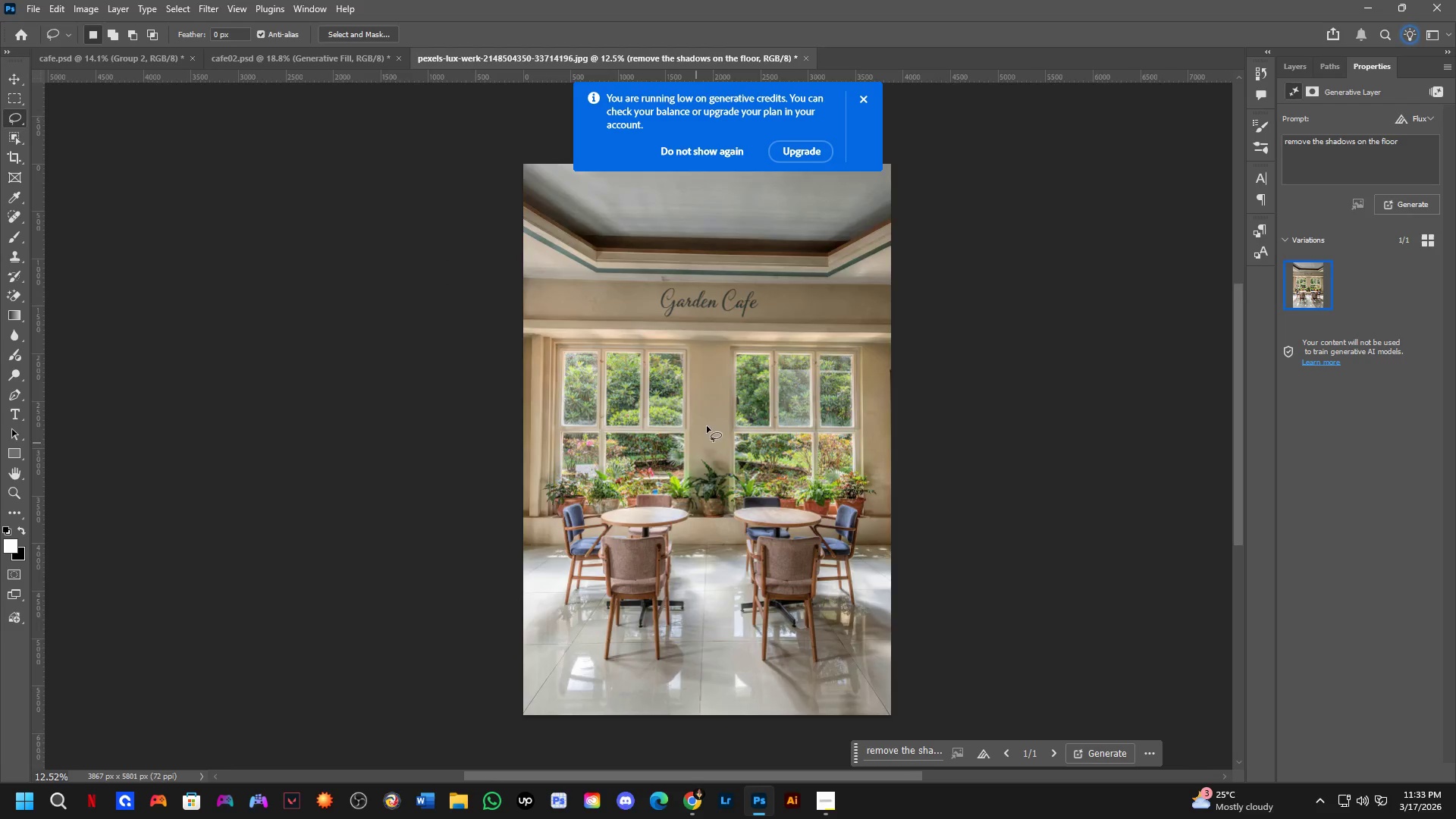 
scroll: coordinate [718, 404], scroll_direction: up, amount: 4.0
 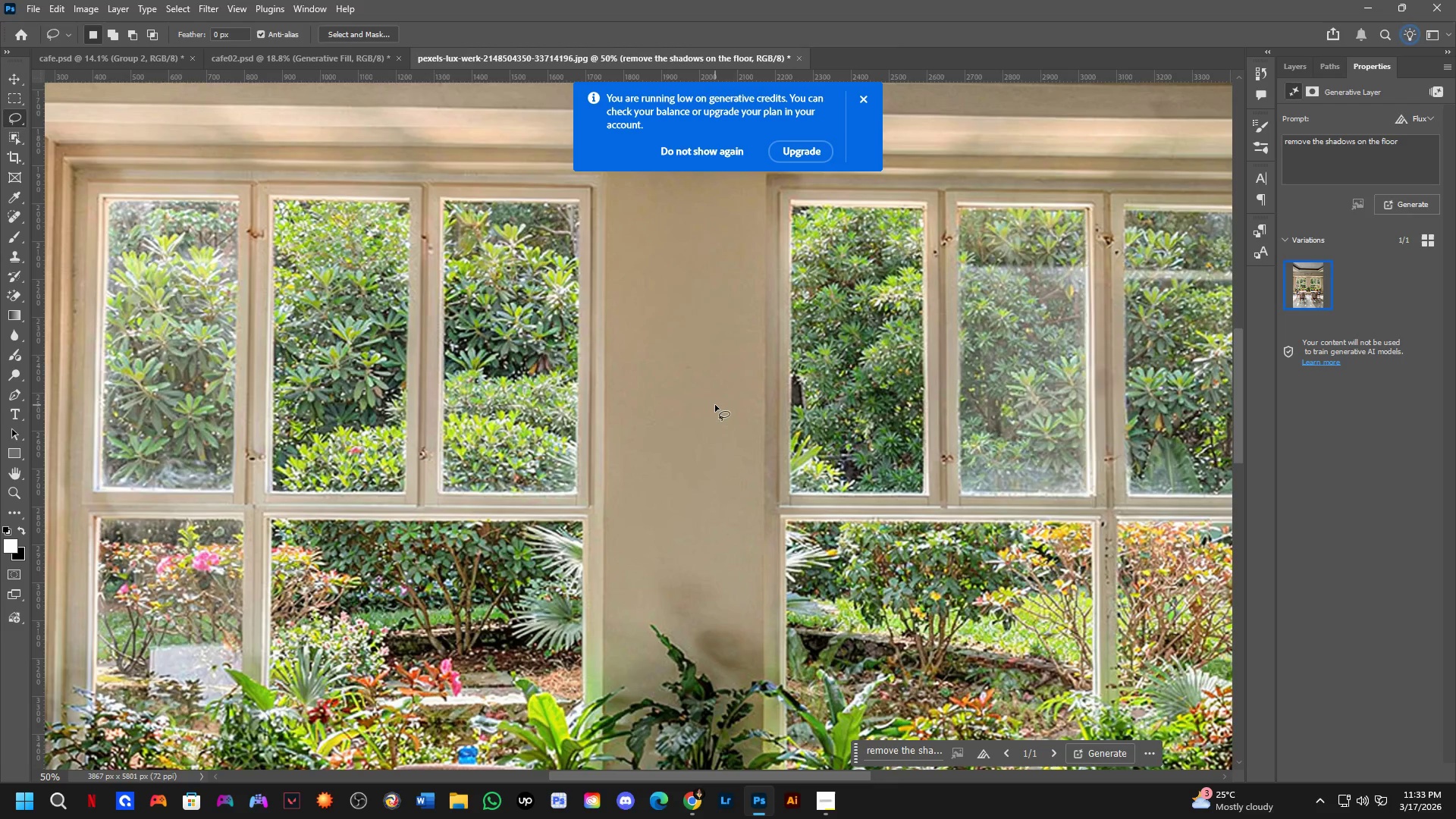 
key(Control+Z)
 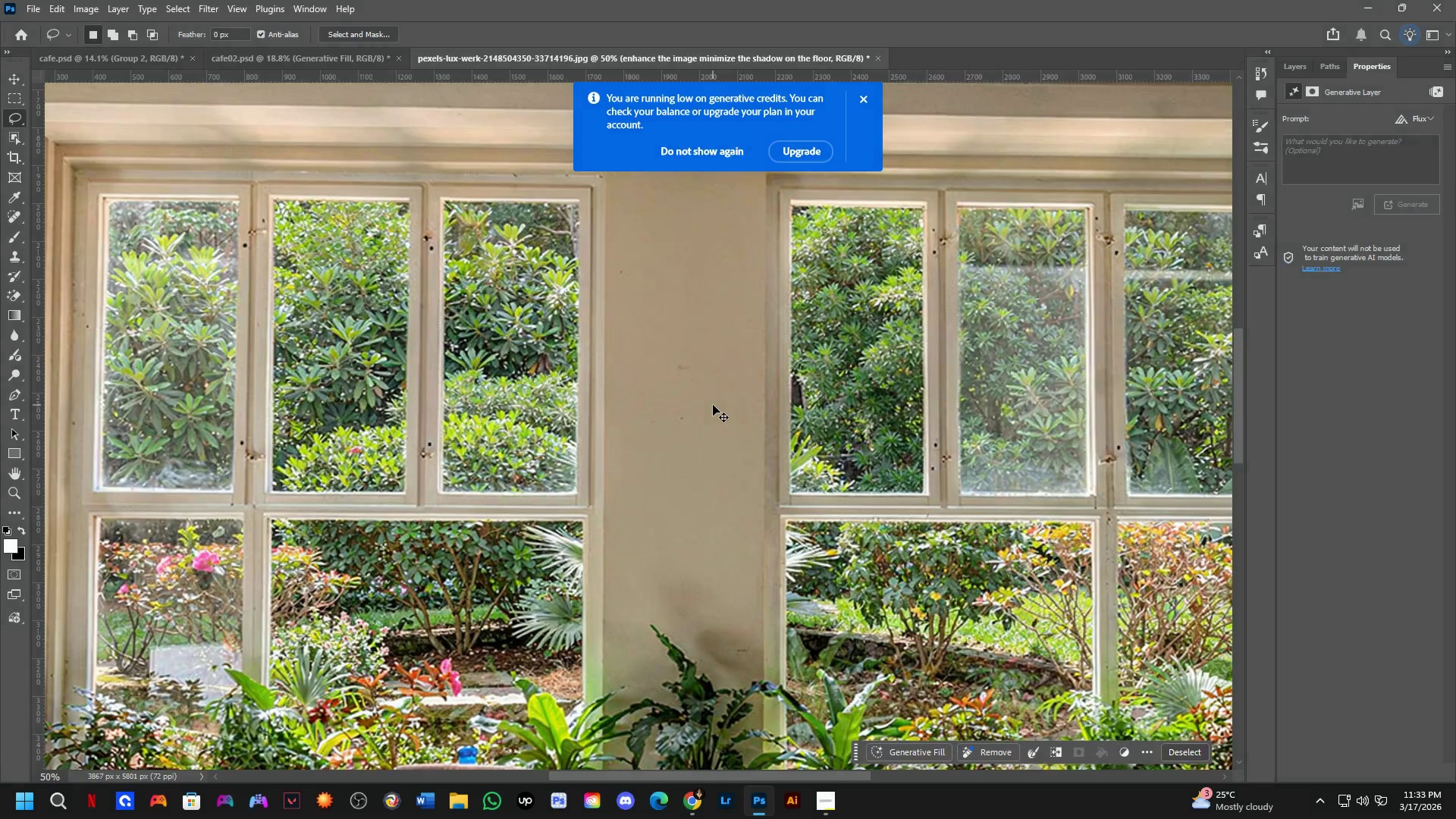 
key(Control+ControlLeft)
 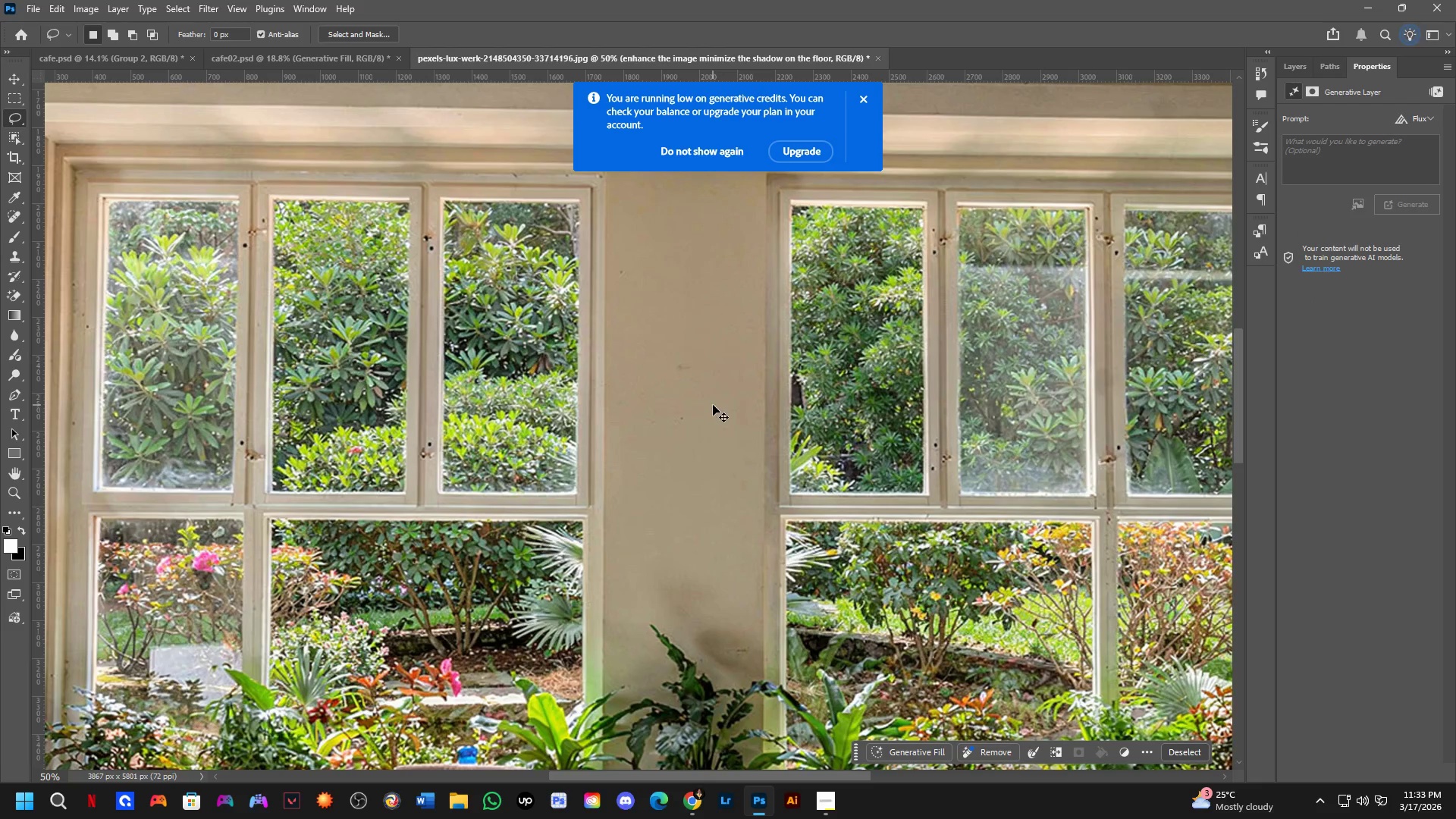 
key(Control+Shift+ShiftLeft)
 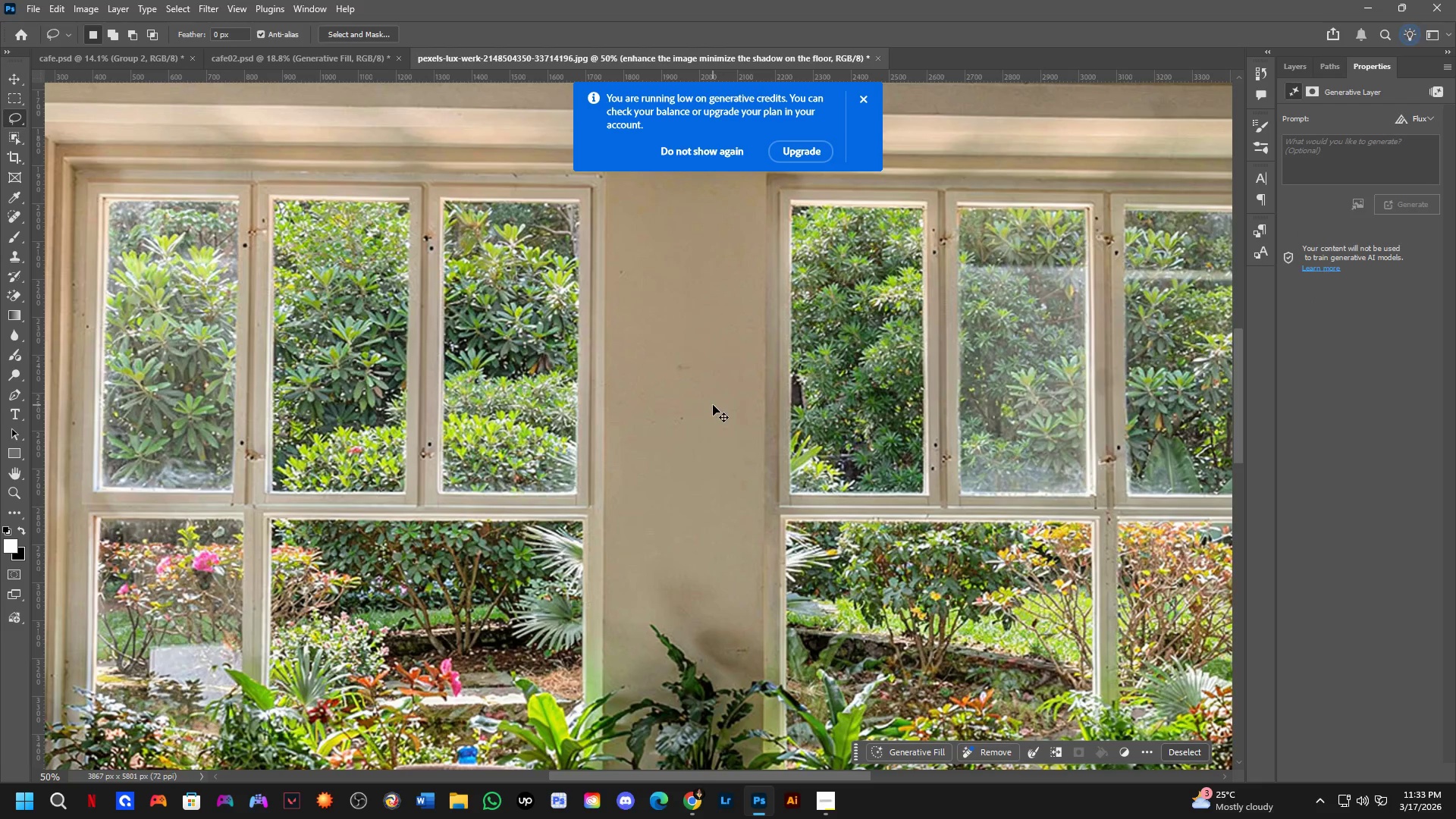 
key(Control+Shift+Z)
 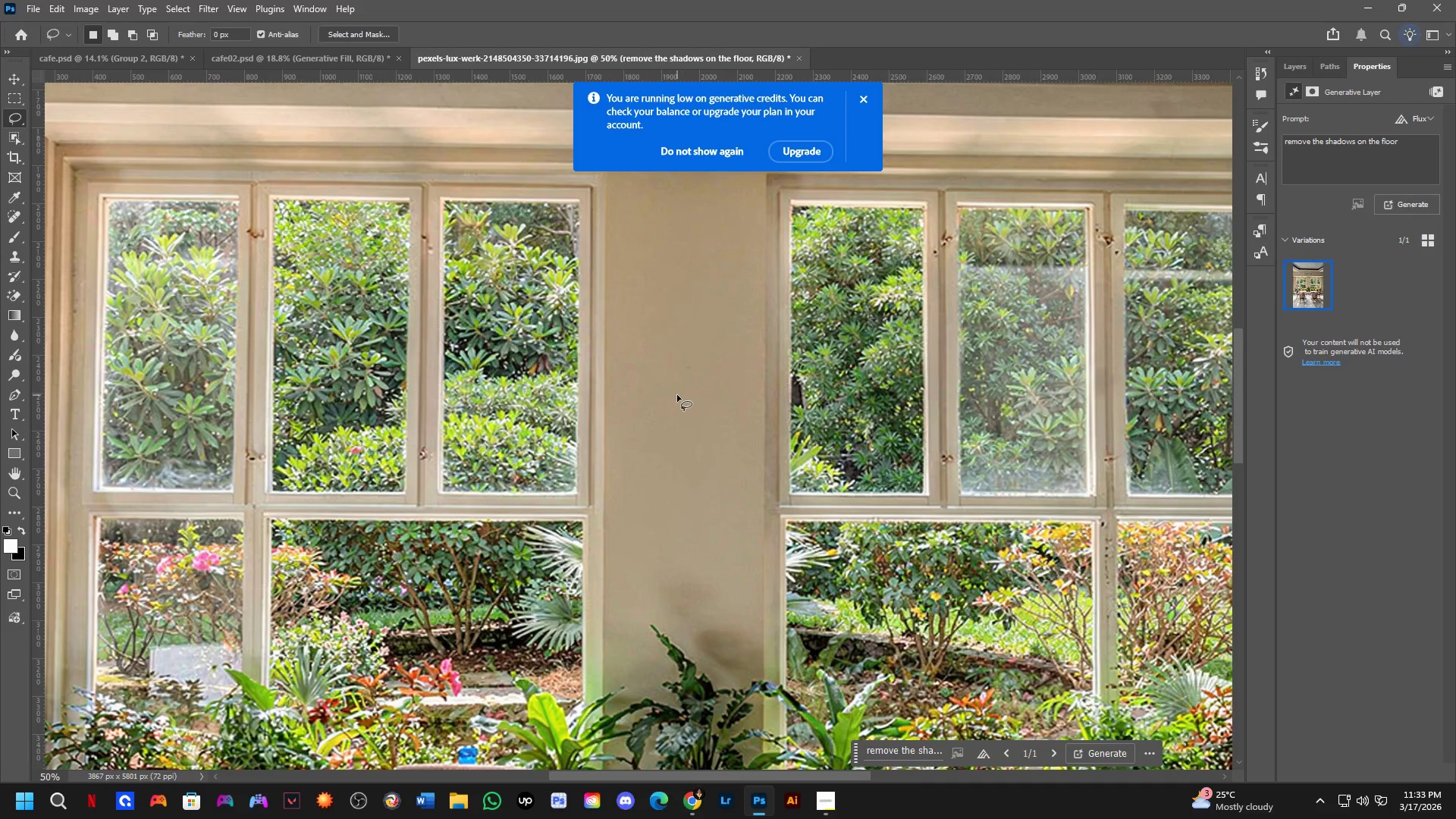 
key(Control+Z)
 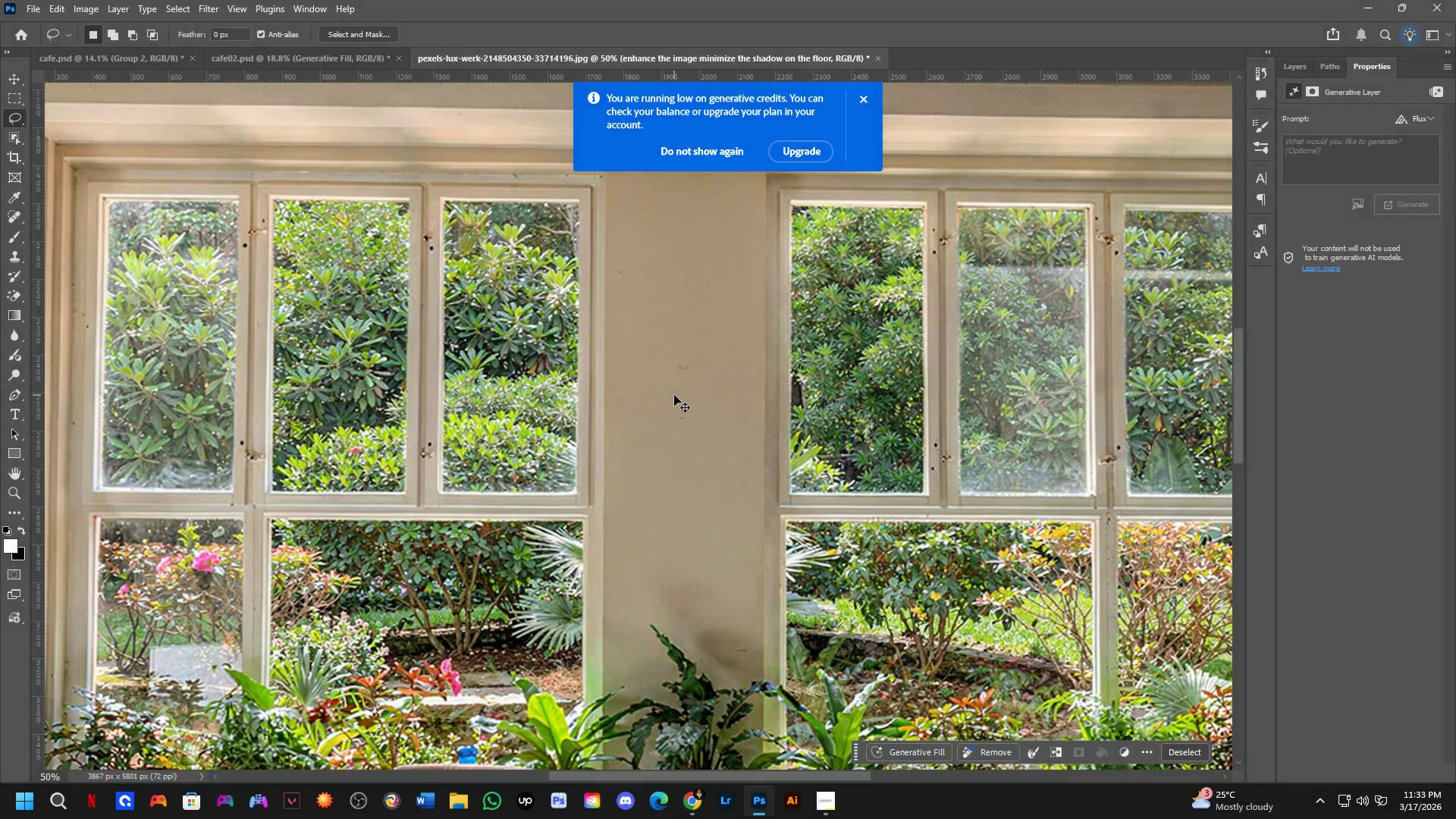 
key(Control+Shift+ShiftLeft)
 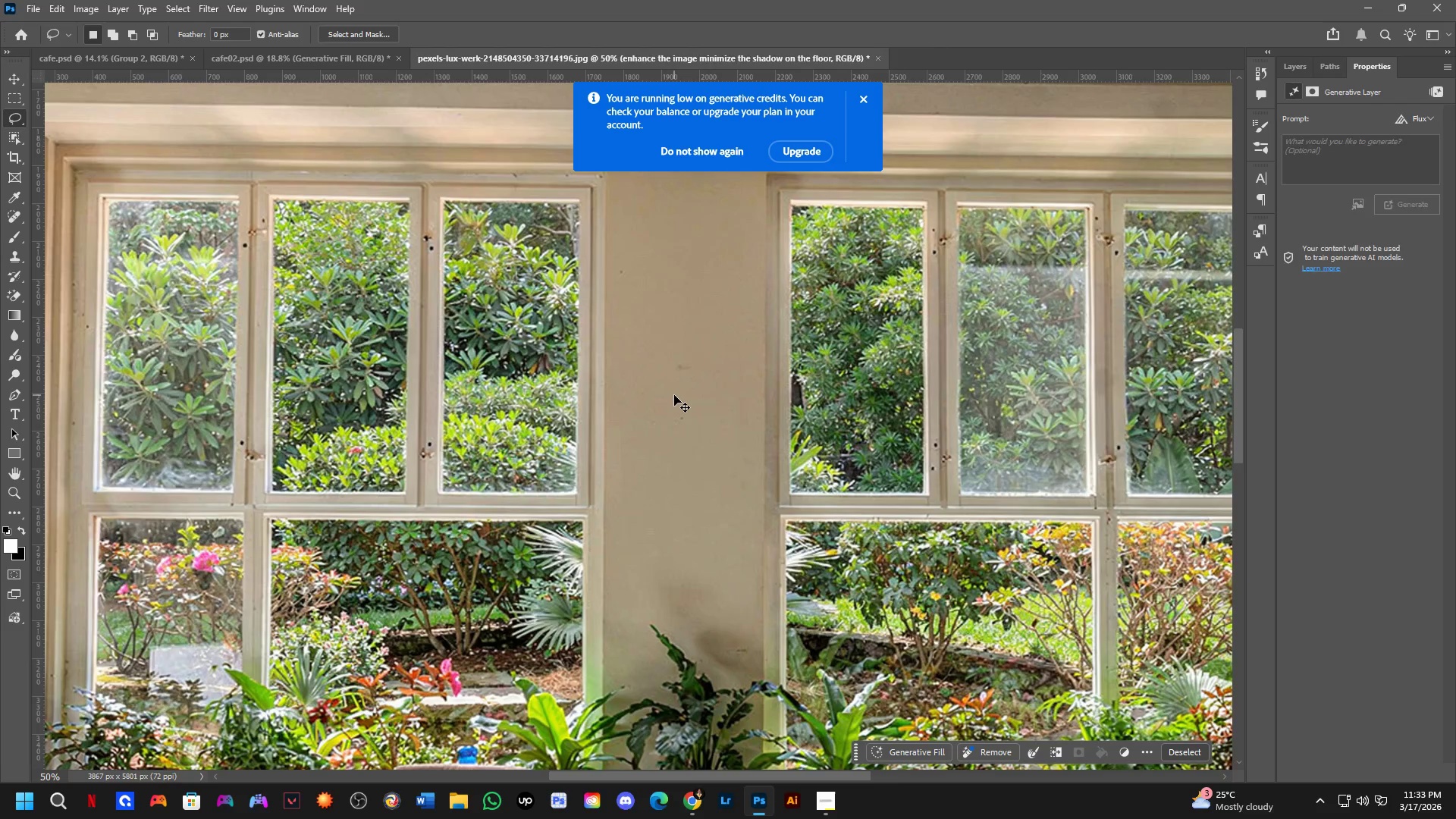 
key(Control+Shift+Z)
 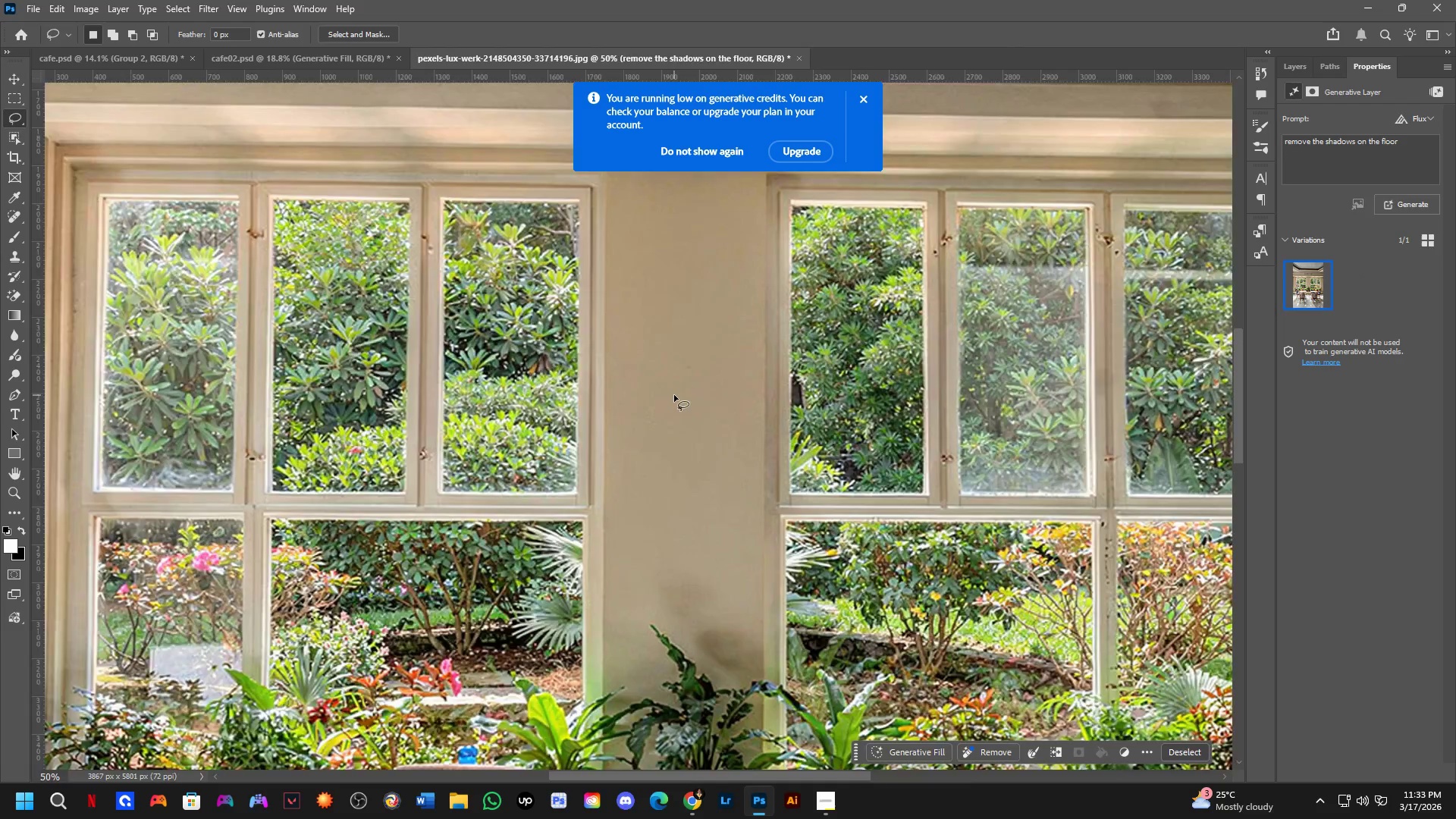 
hold_key(key=Space, duration=0.5)
 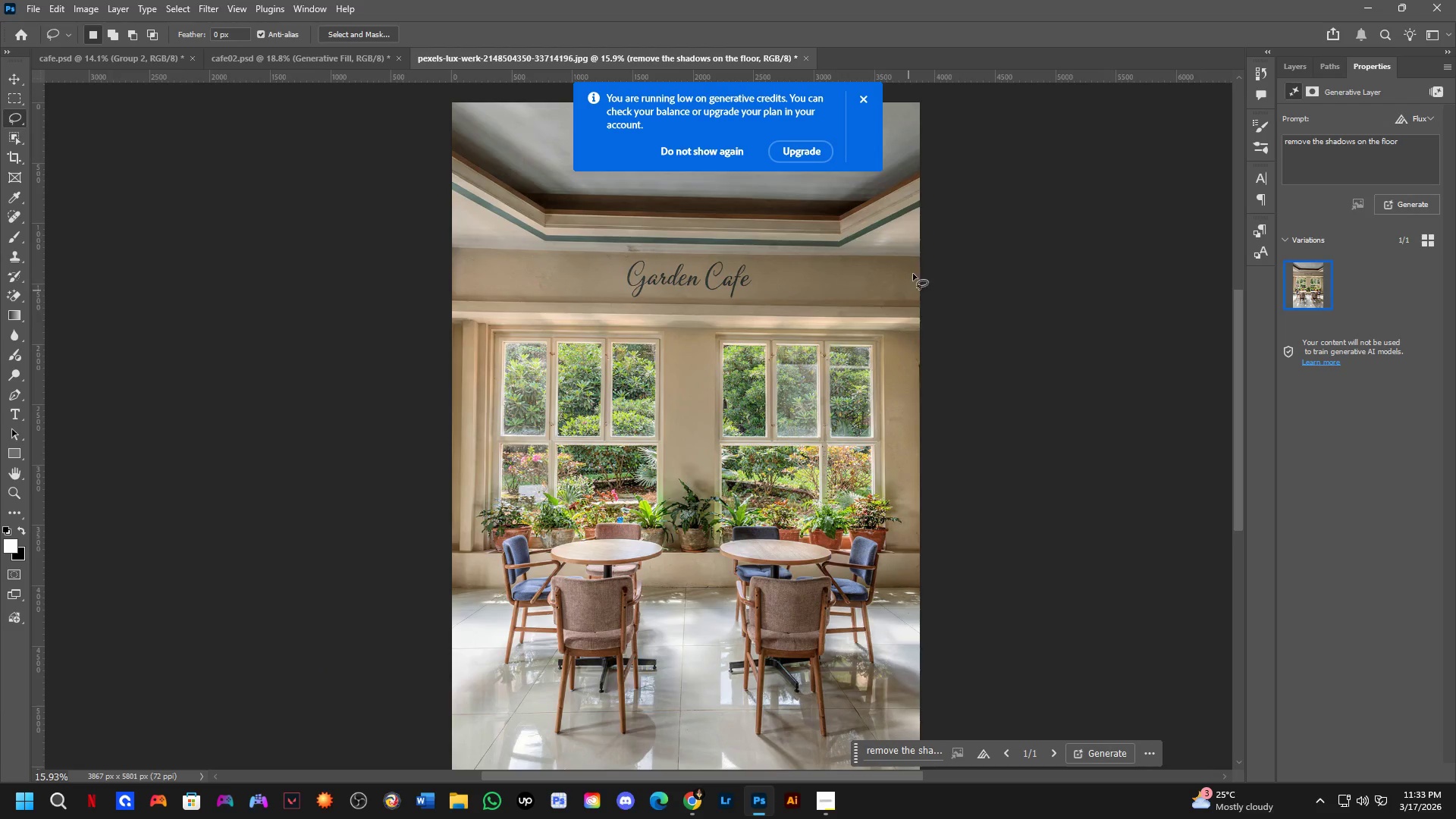 
left_click_drag(start_coordinate=[774, 439], to_coordinate=[755, 449])
 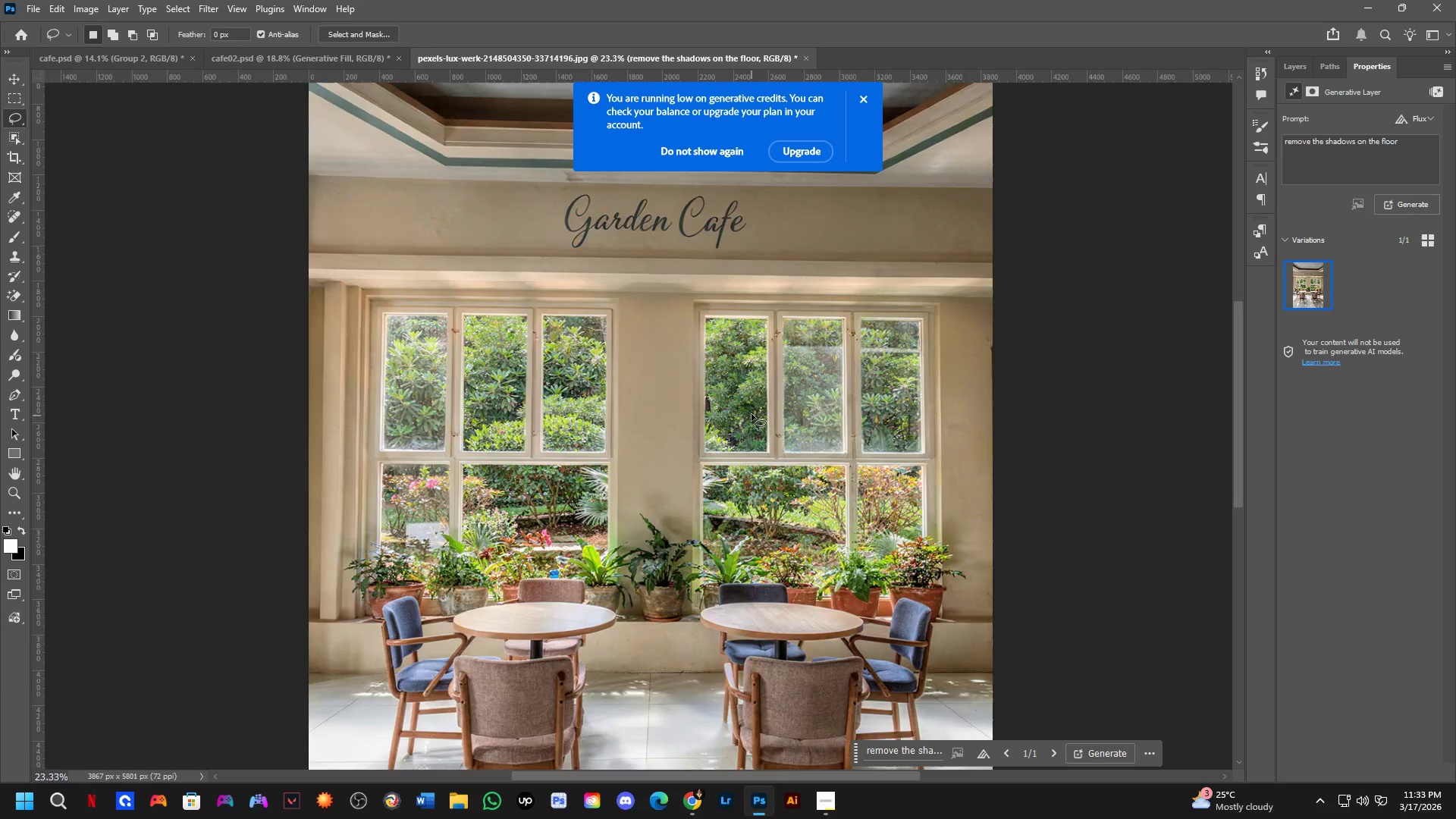 
scroll: coordinate [775, 394], scroll_direction: down, amount: 12.0
 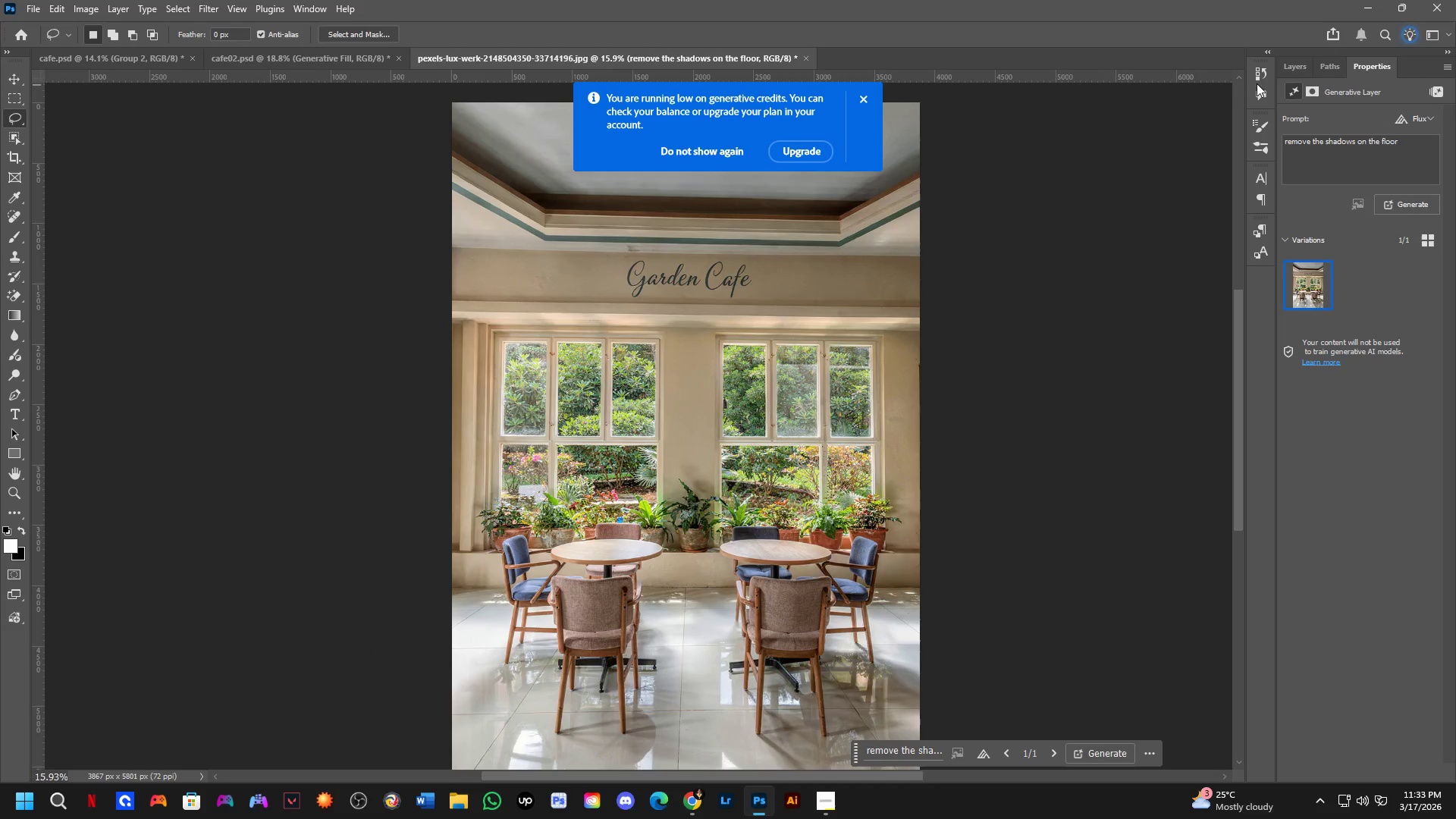 
left_click([1291, 72])
 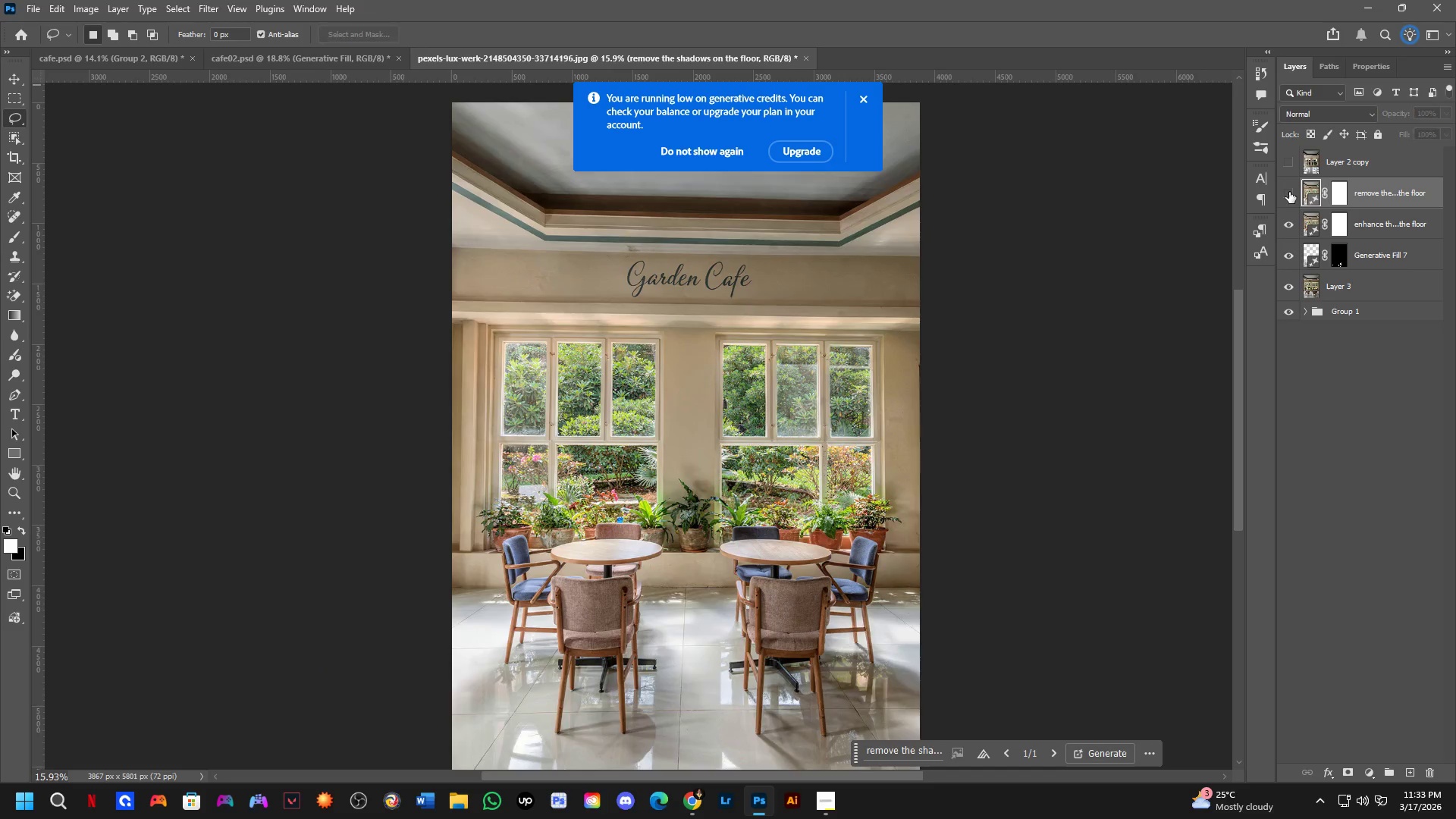 
double_click([1289, 192])
 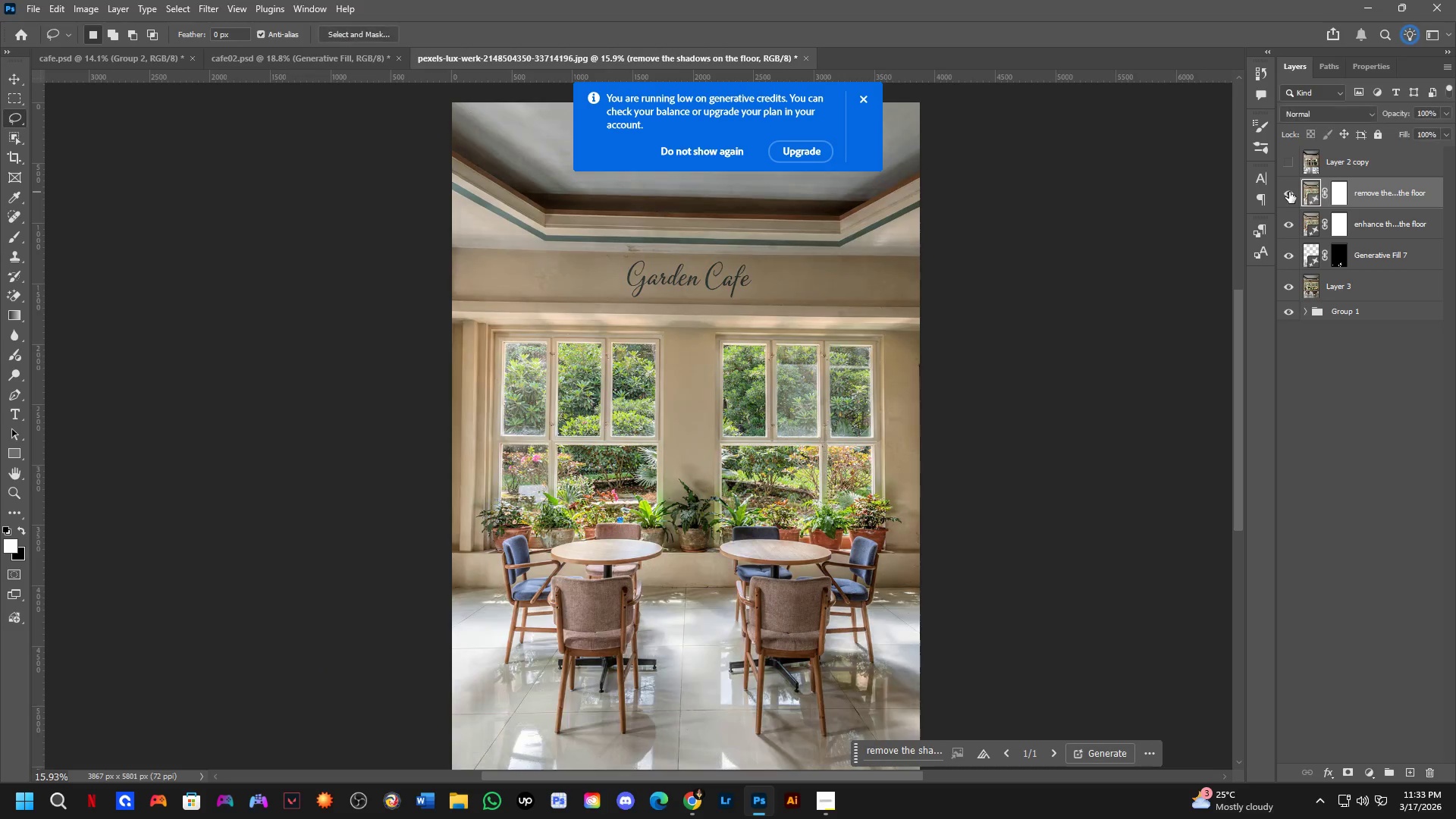 
triple_click([1289, 192])
 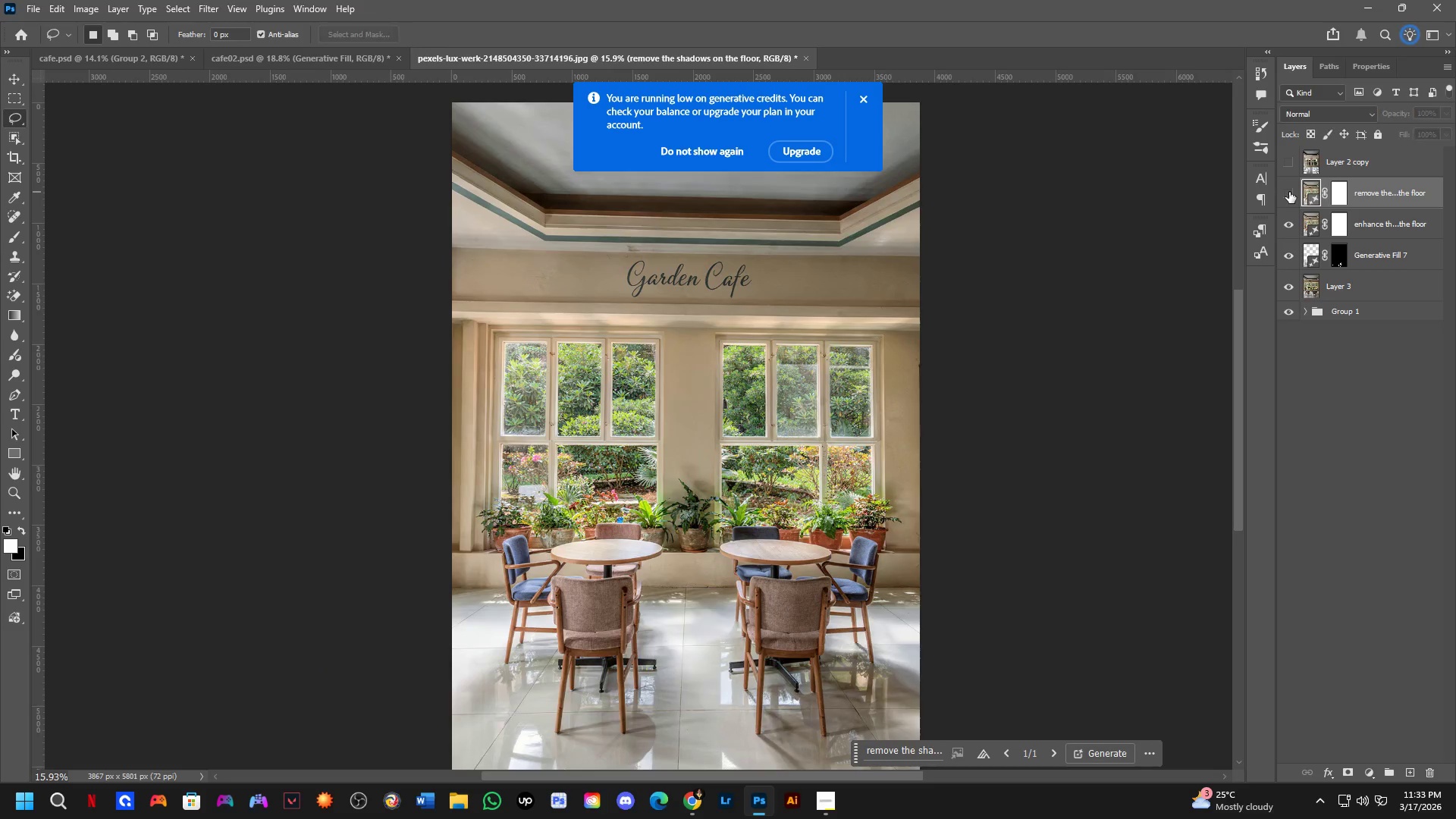 
triple_click([1289, 192])
 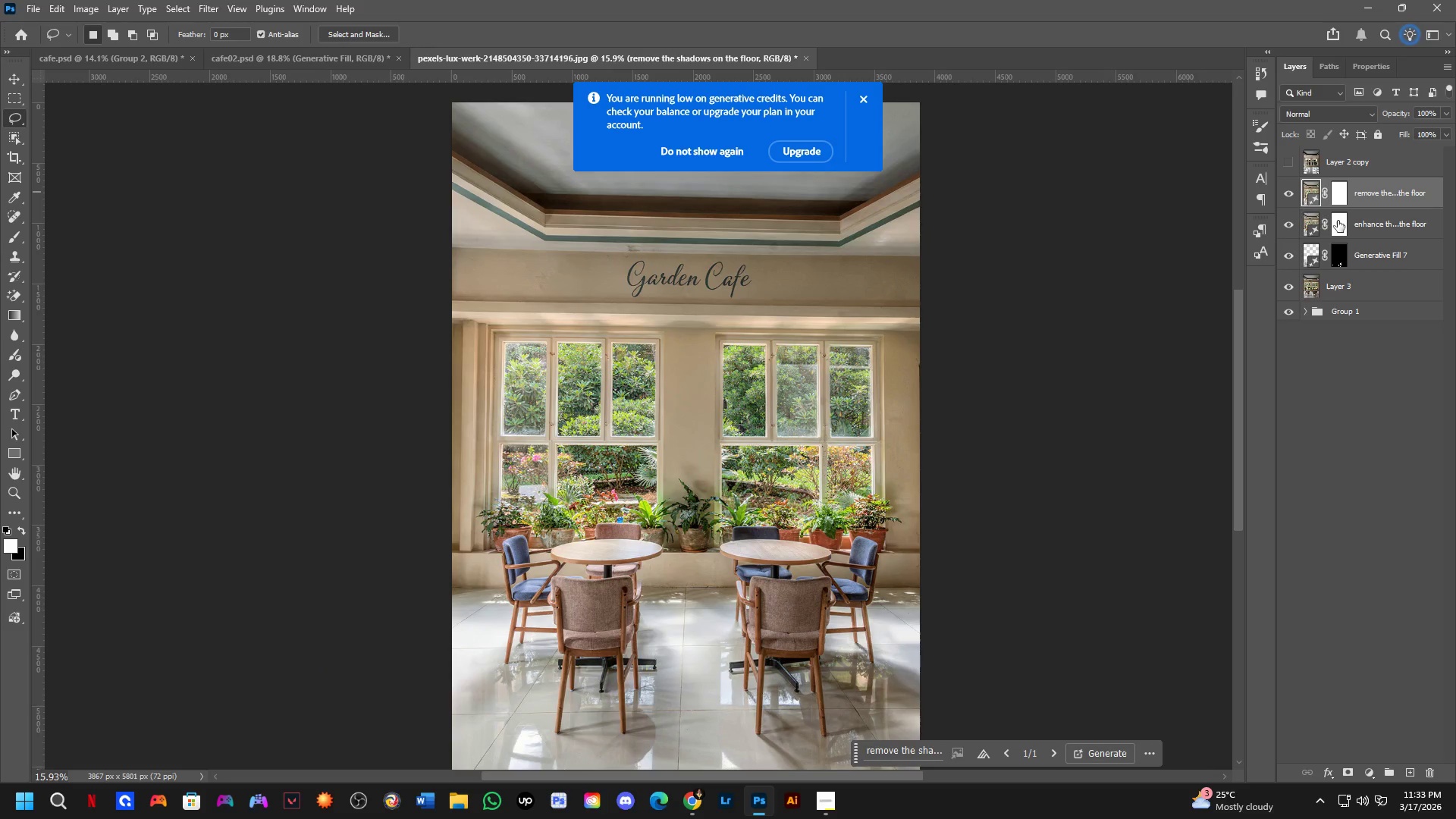 
left_click([1341, 223])
 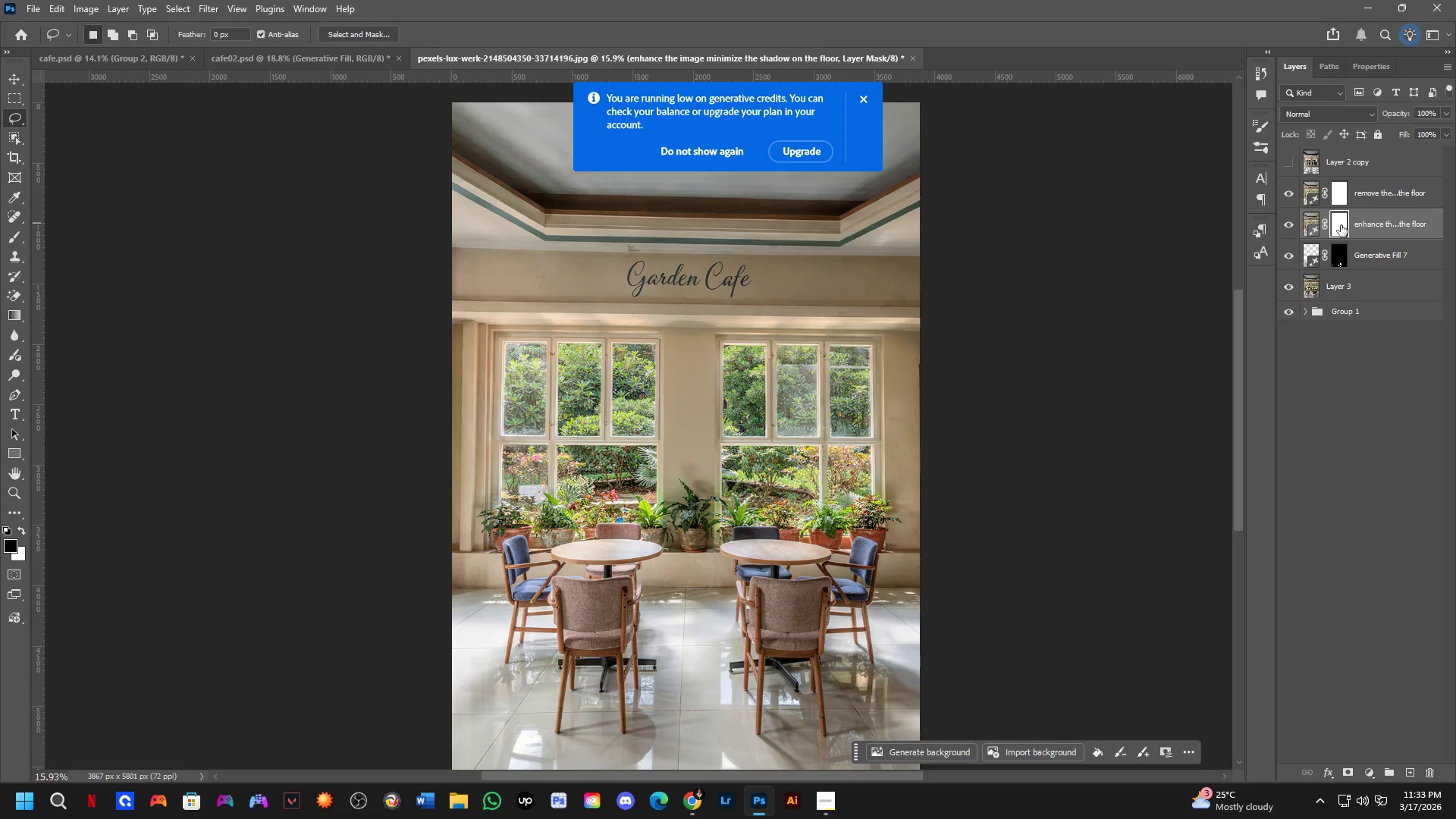 
key(Backspace)
 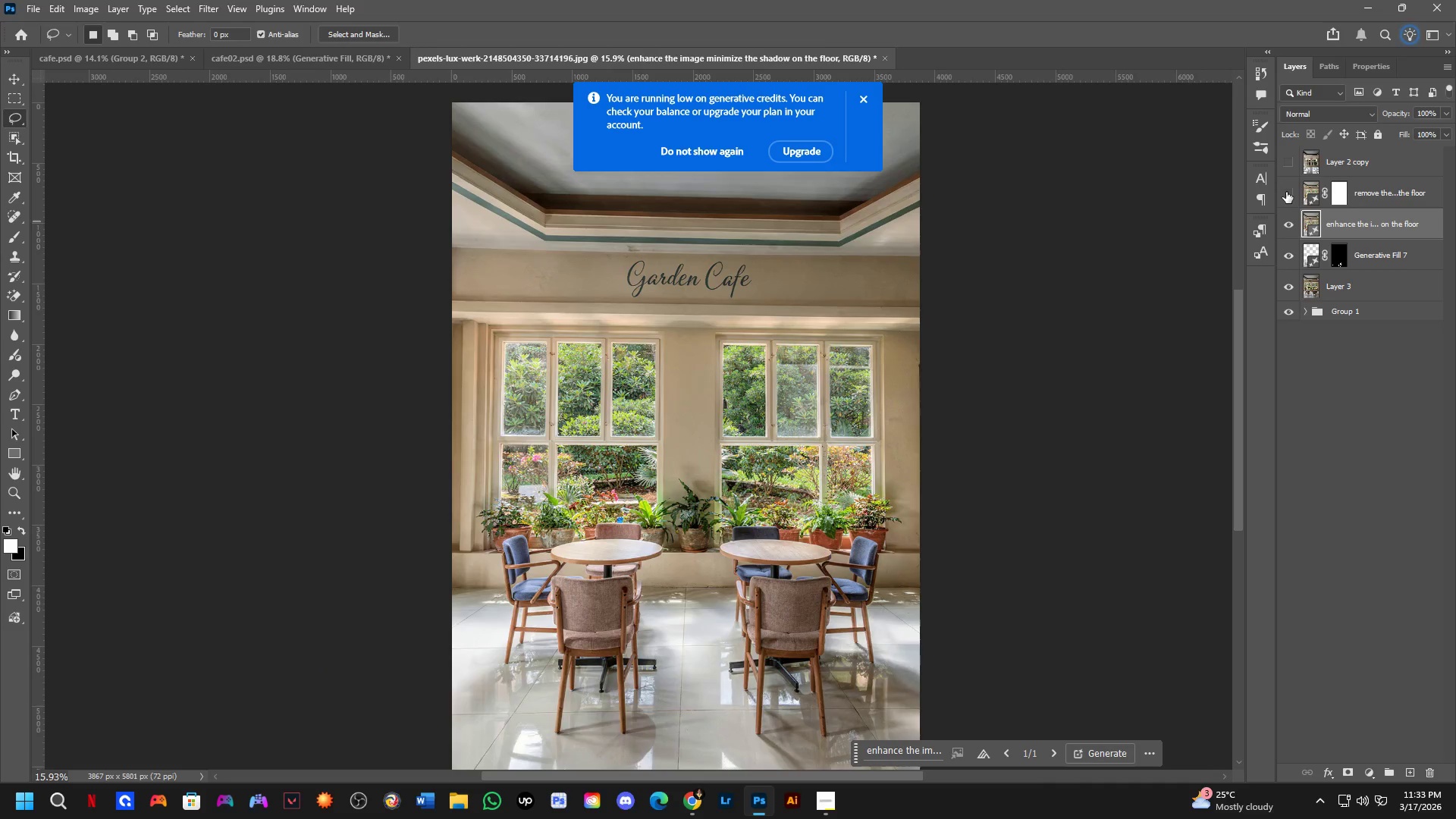 
double_click([1286, 192])
 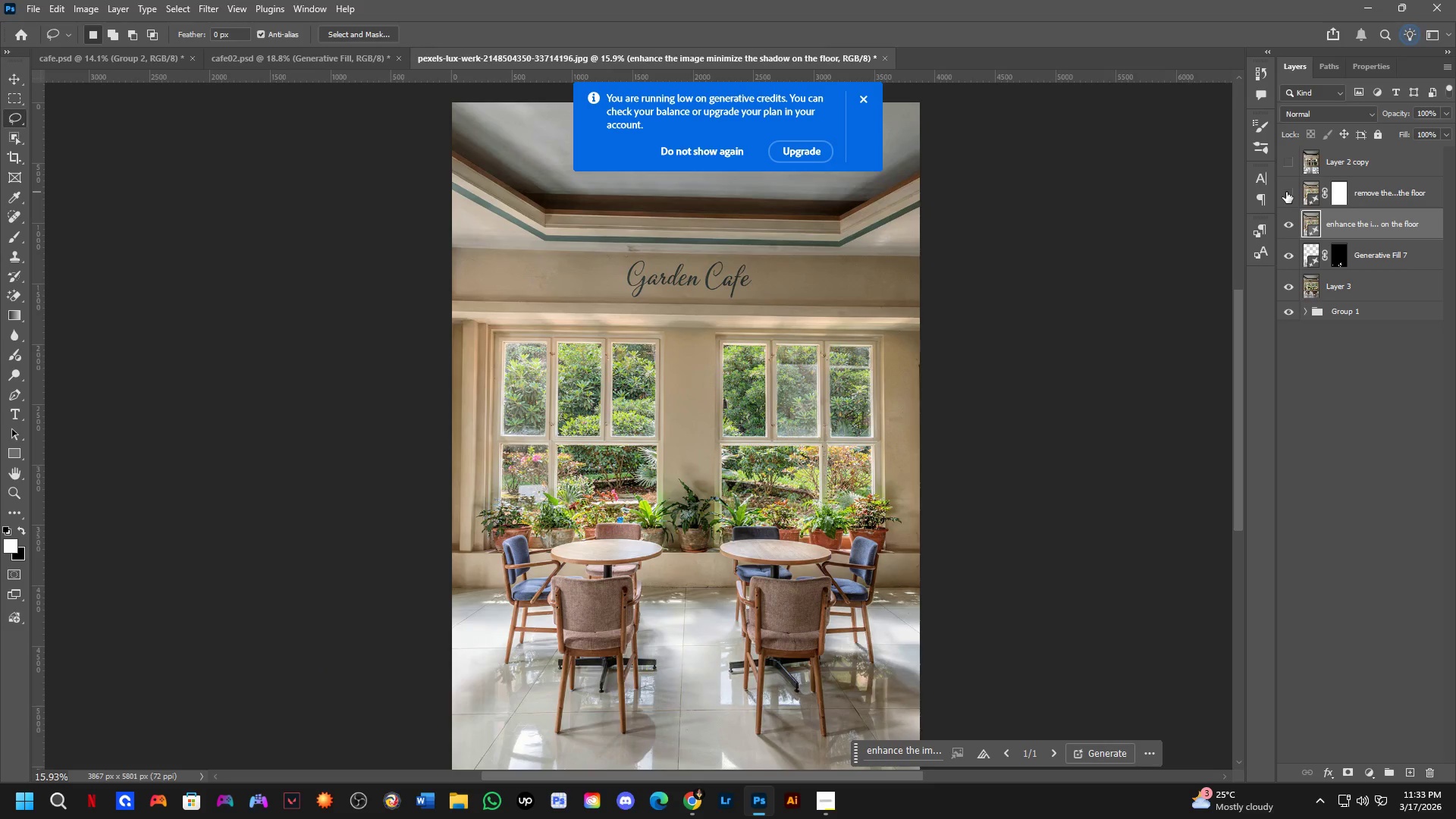 
double_click([1286, 192])
 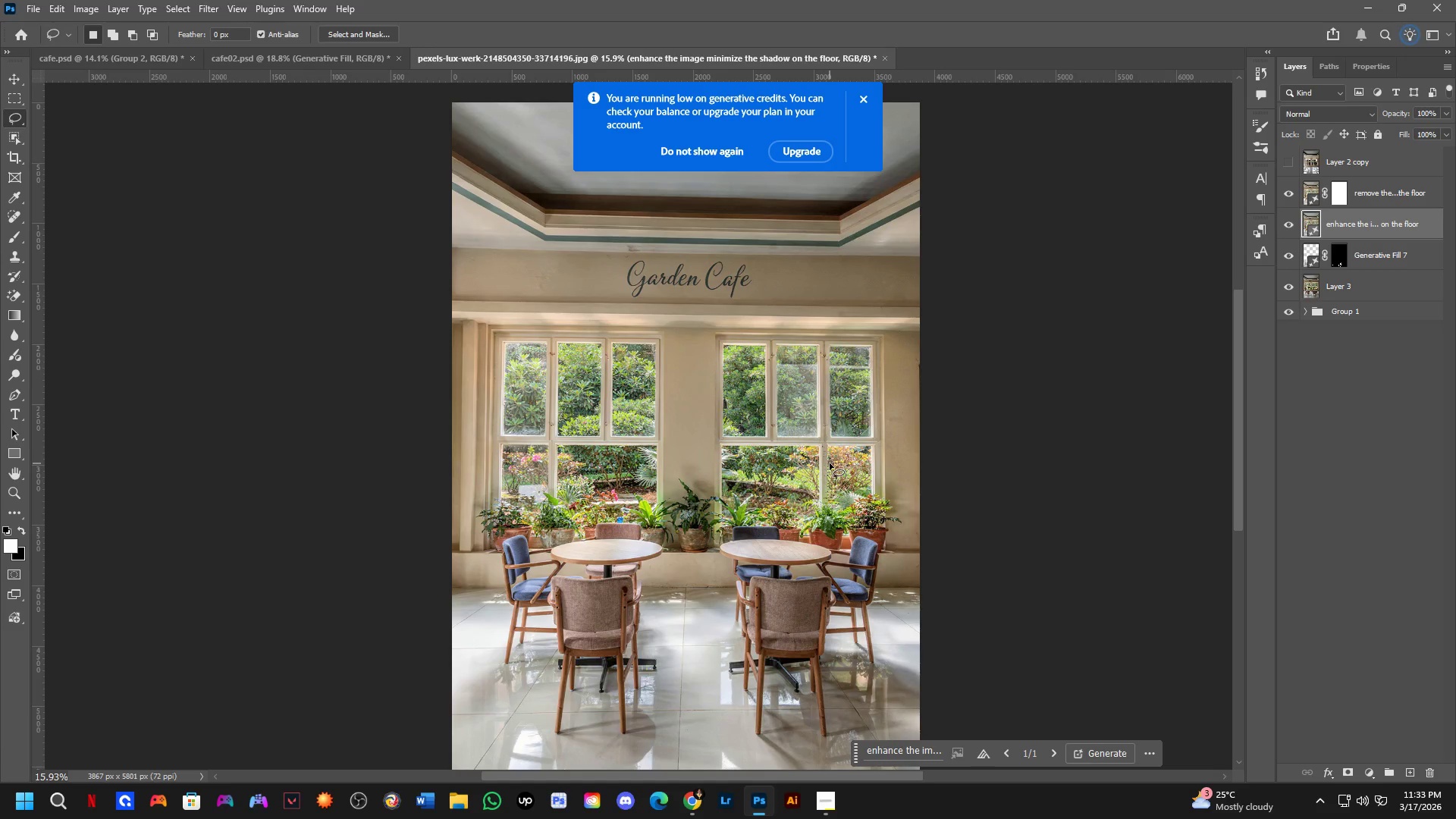 
wait(6.11)
 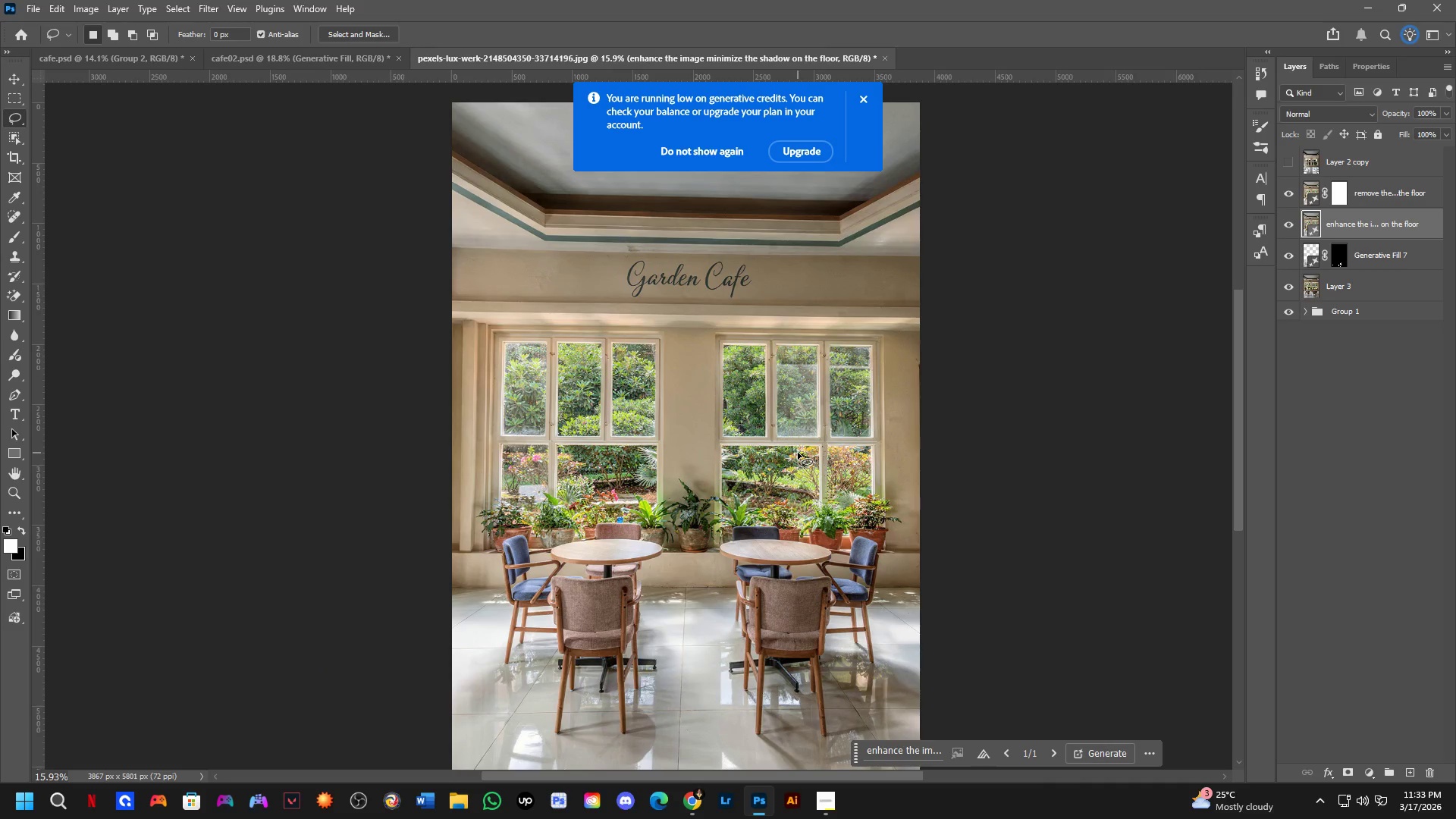 
left_click([863, 96])
 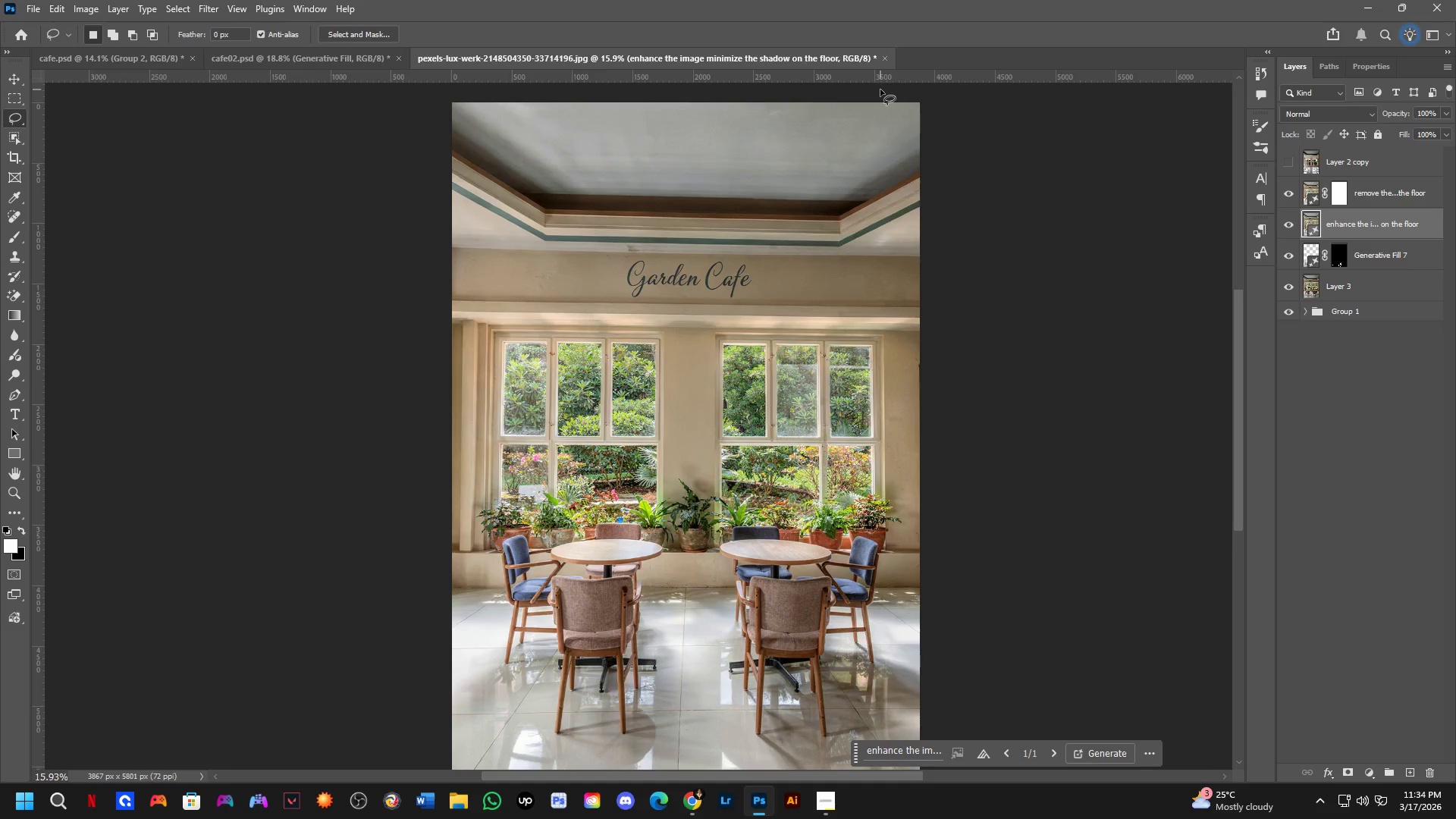 
wait(49.62)
 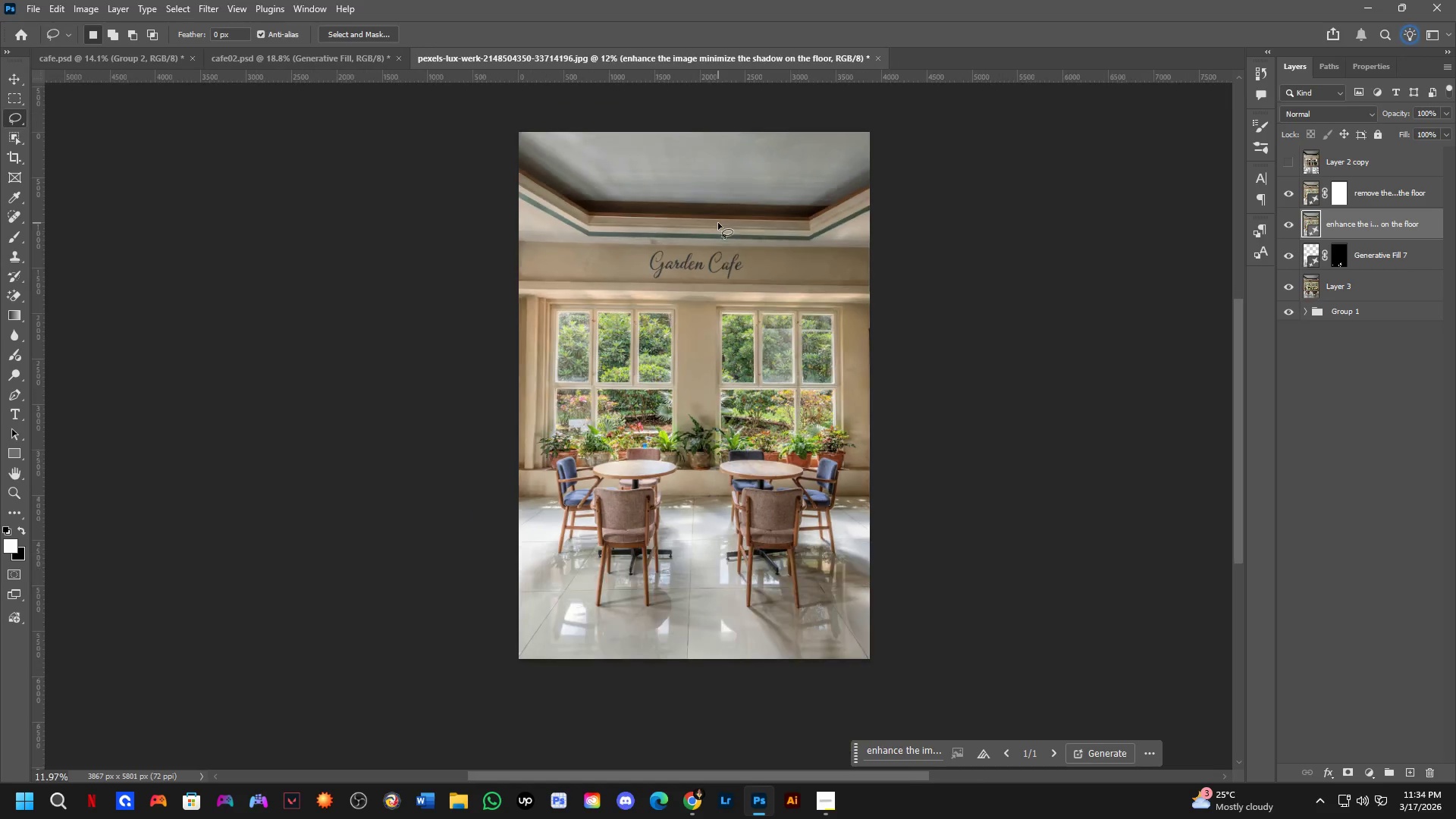 
hold_key(key=Space, duration=0.48)
 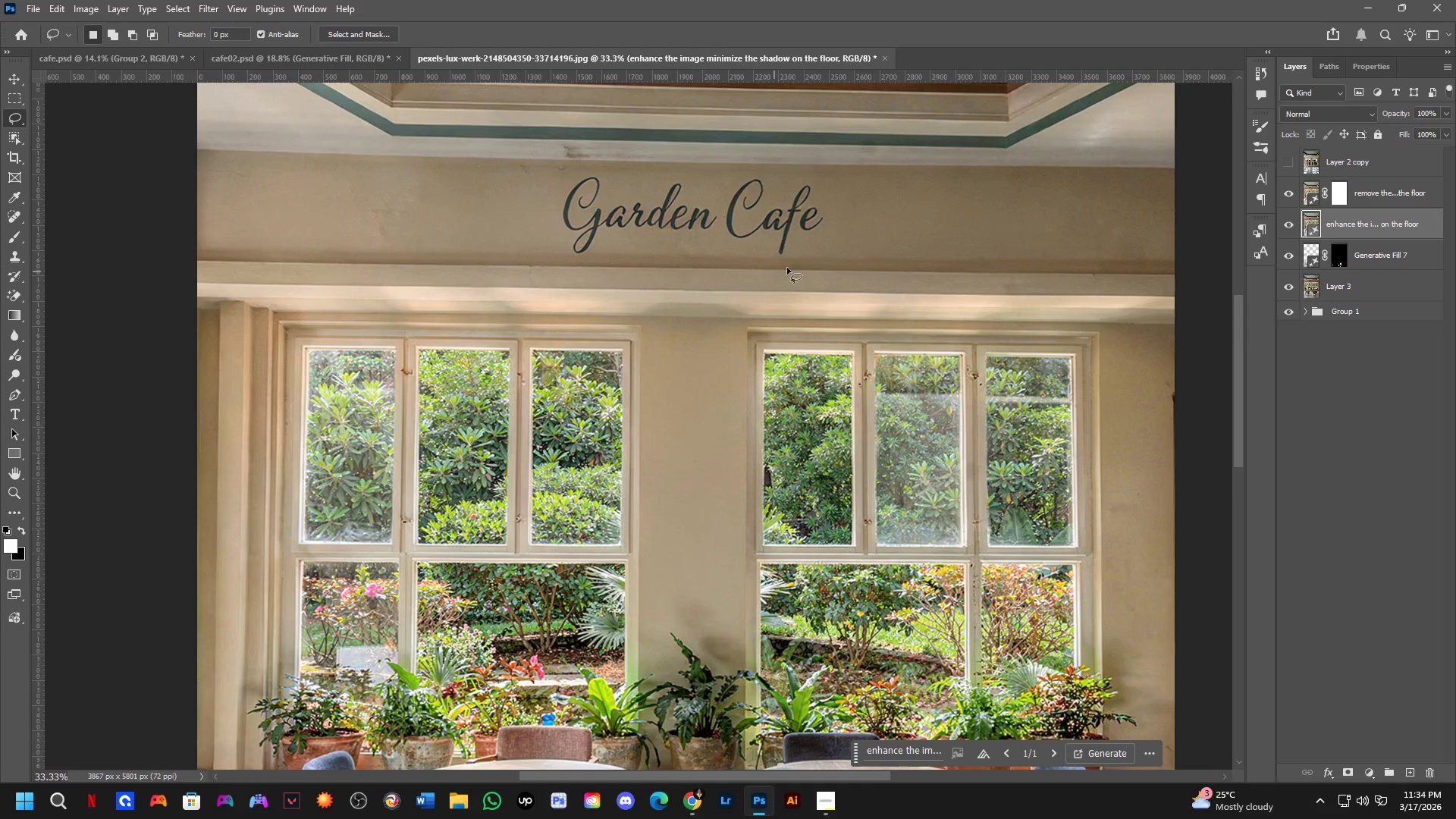 
left_click_drag(start_coordinate=[711, 287], to_coordinate=[712, 279])
 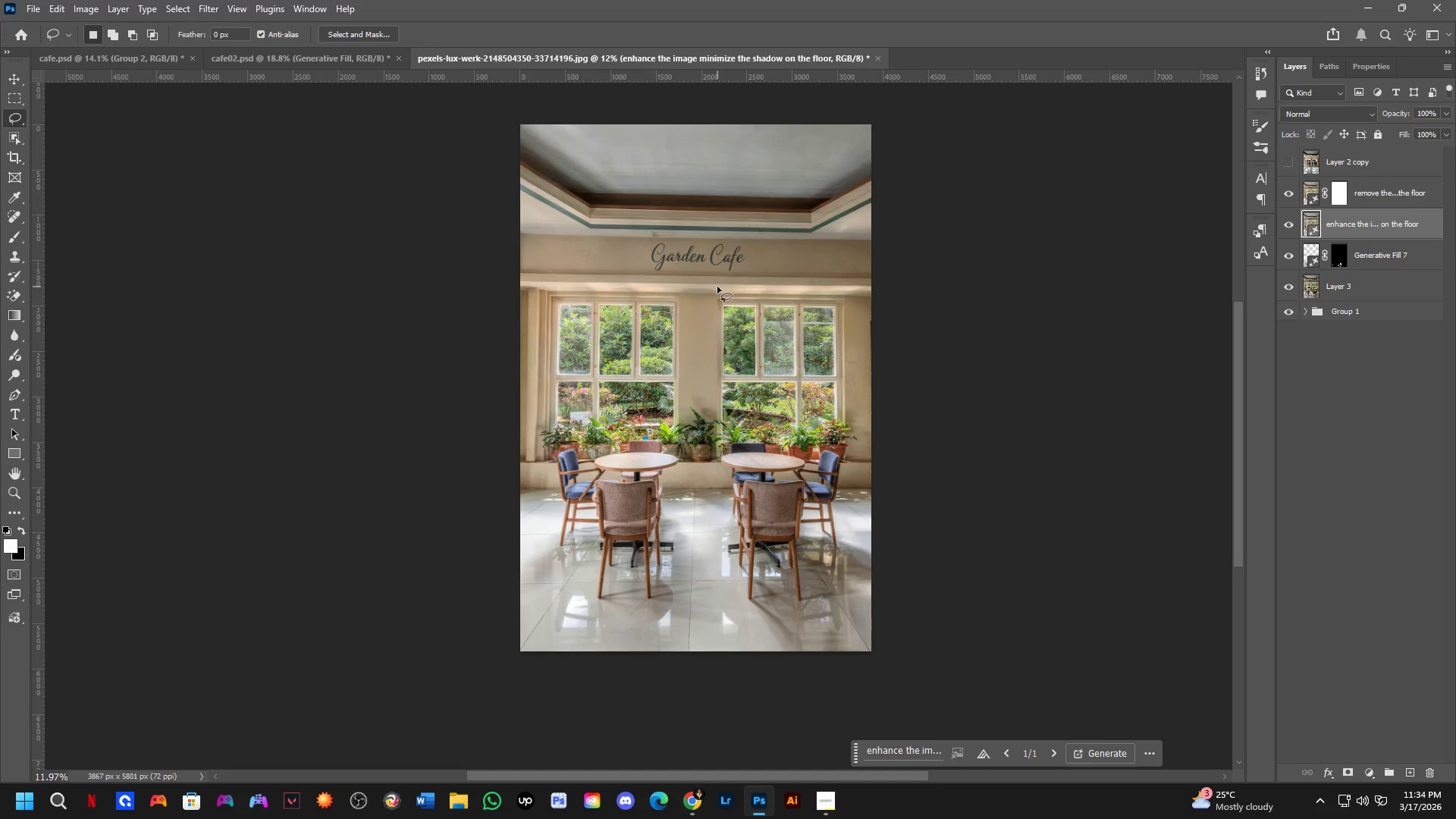 
scroll: coordinate [718, 223], scroll_direction: down, amount: 3.0
 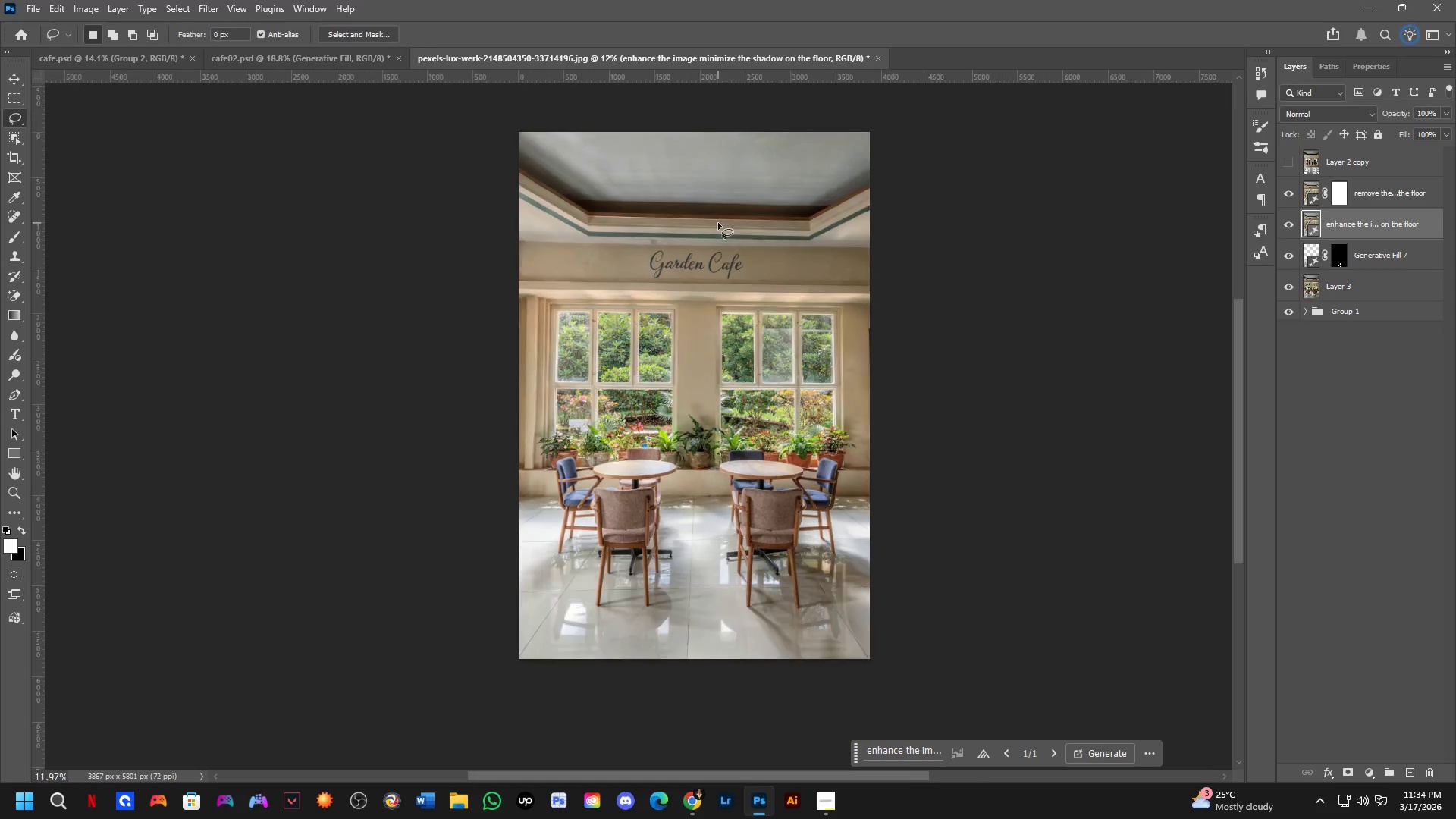 
key(Shift+ShiftLeft)
 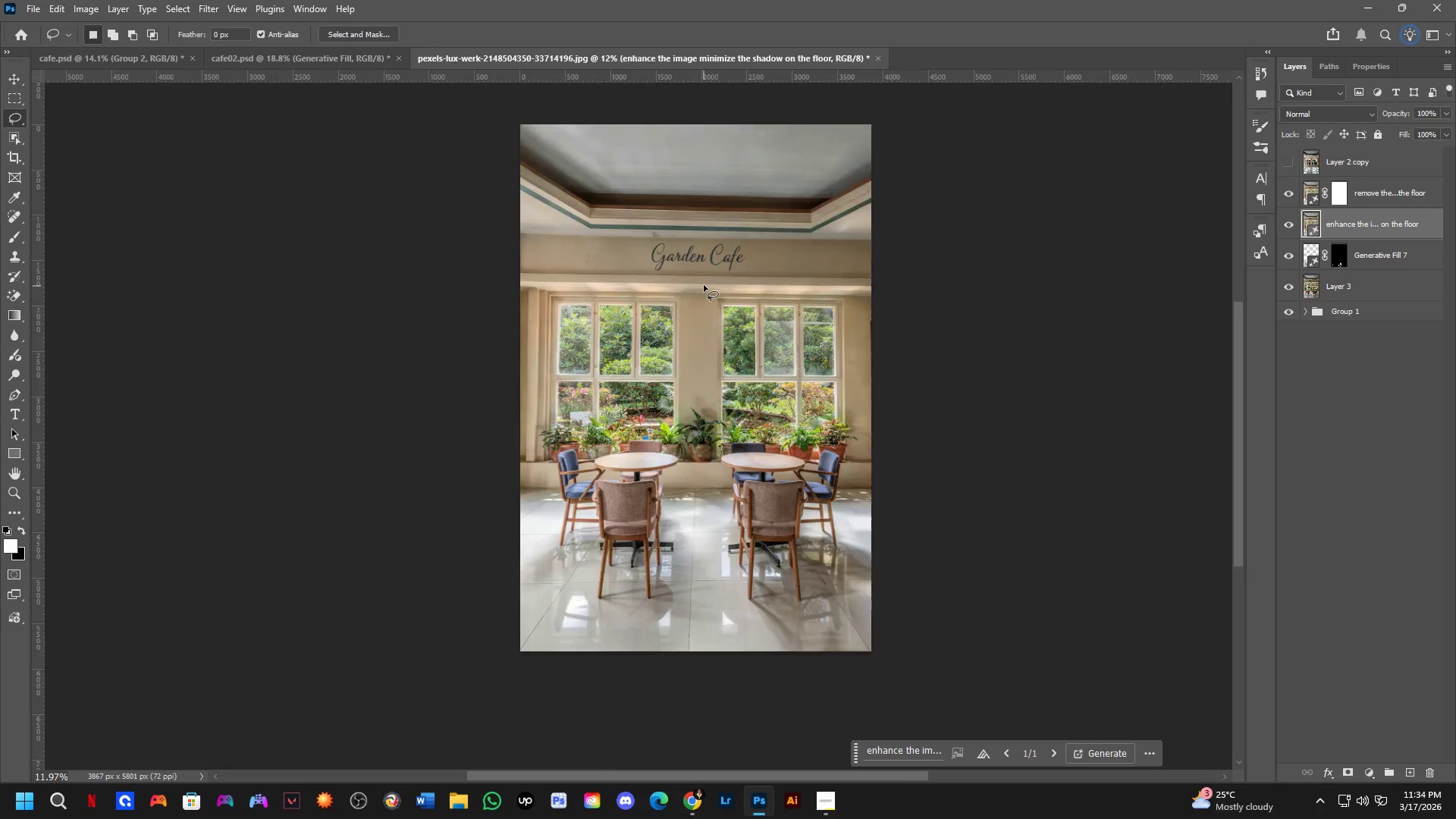 
scroll: coordinate [1007, 246], scroll_direction: down, amount: 3.0
 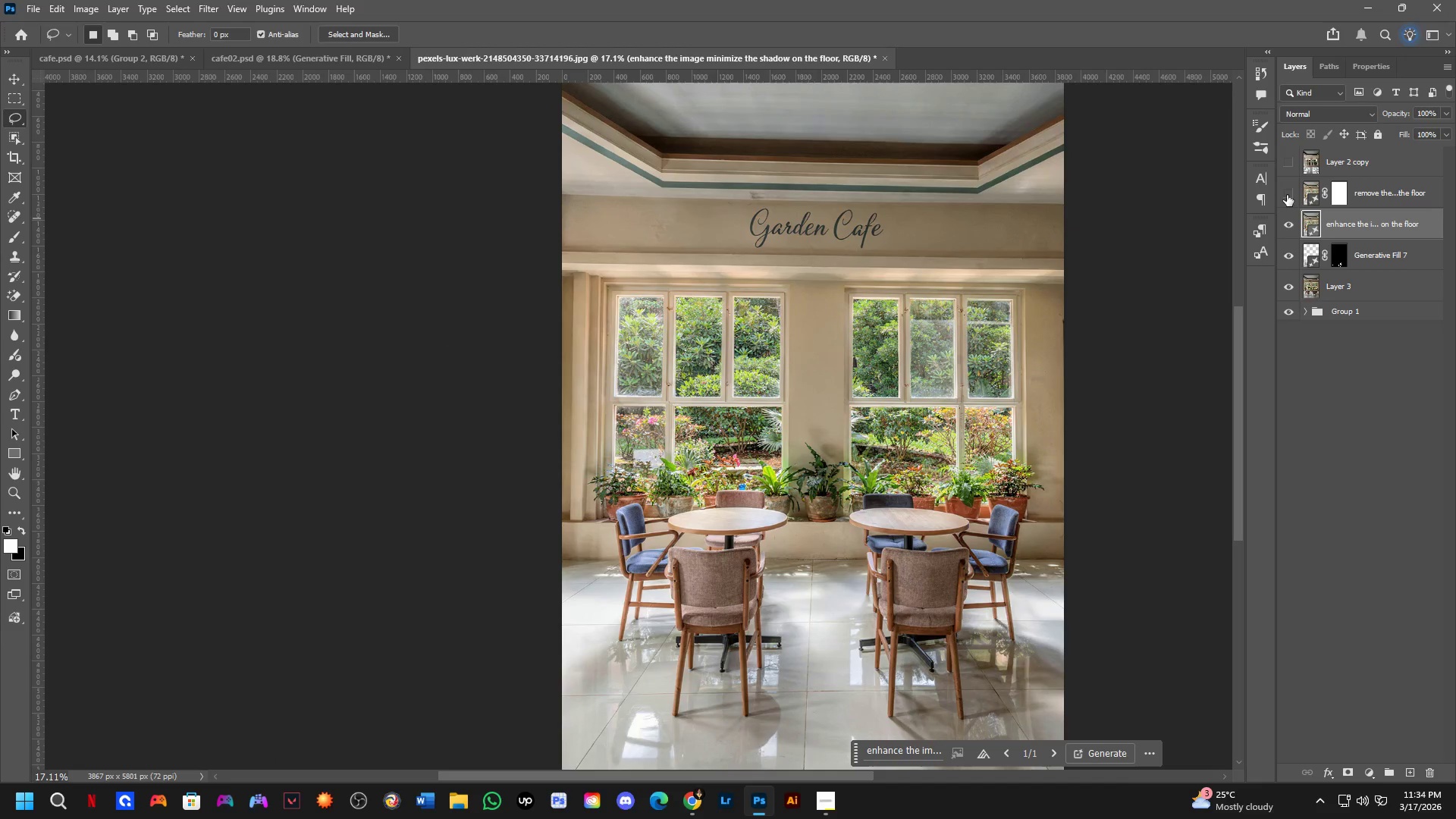 
double_click([1288, 195])
 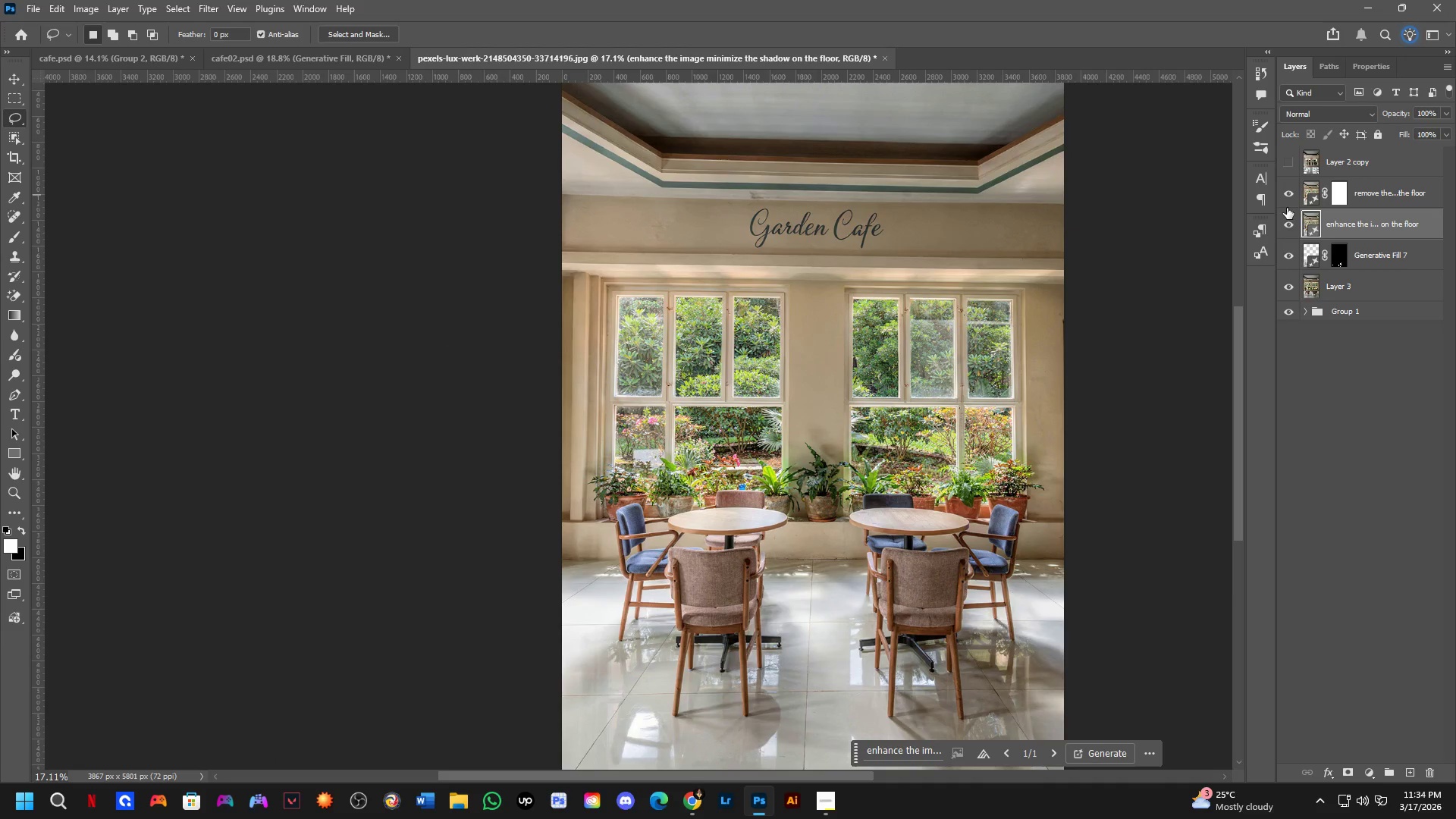 
left_click_drag(start_coordinate=[1293, 231], to_coordinate=[1292, 282])
 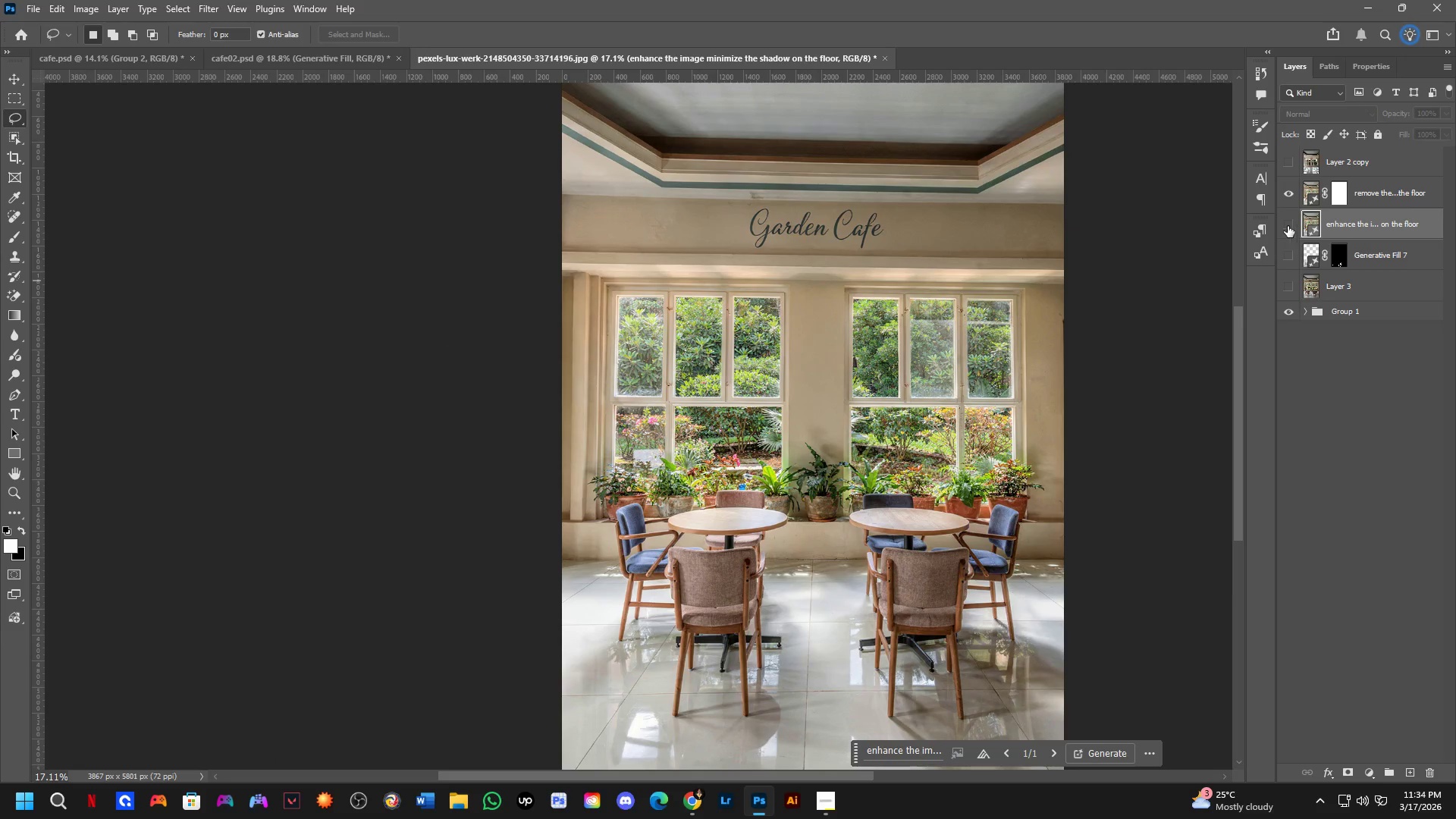 
left_click_drag(start_coordinate=[1288, 225], to_coordinate=[1292, 284])
 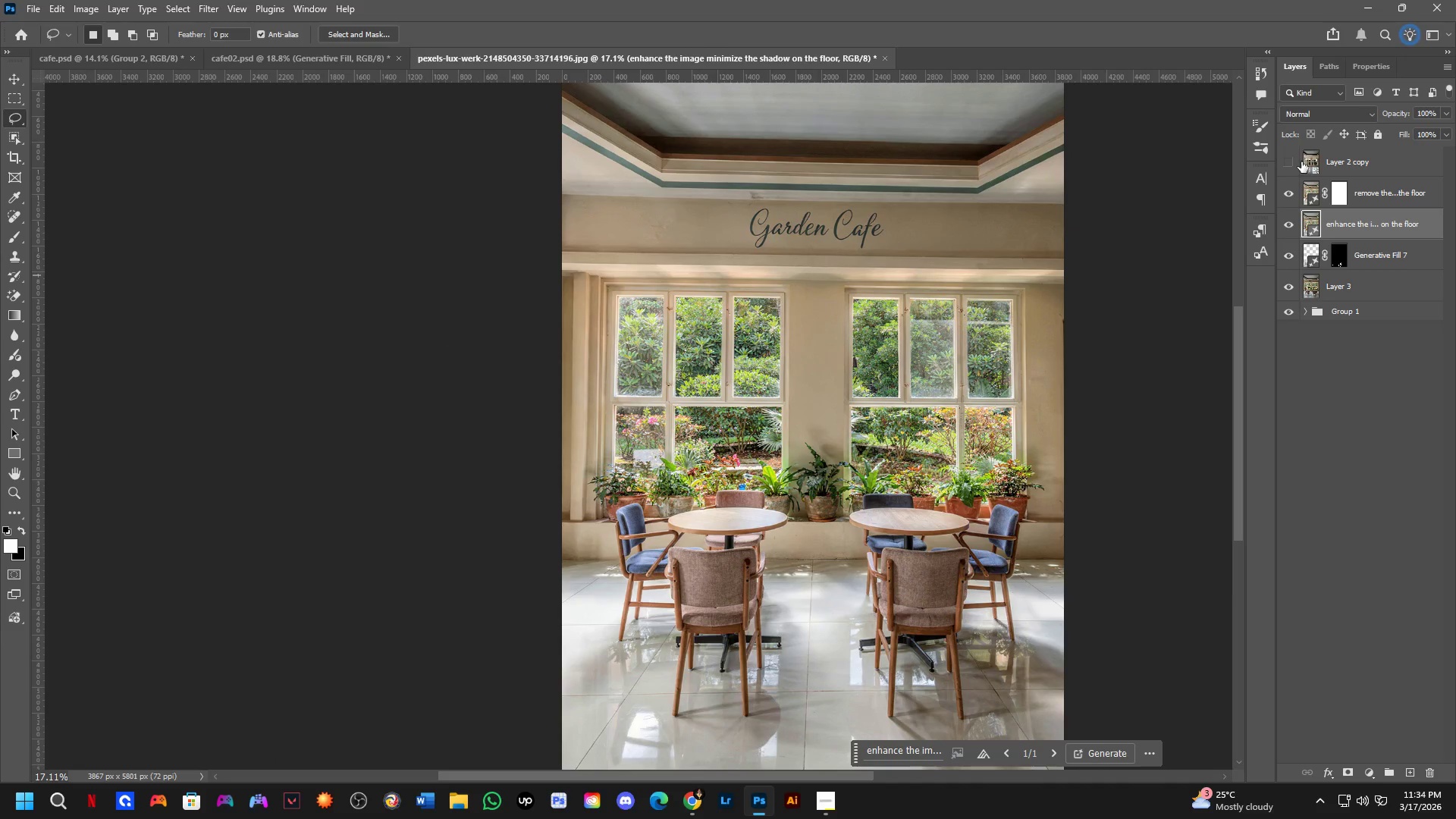 
left_click([1288, 161])
 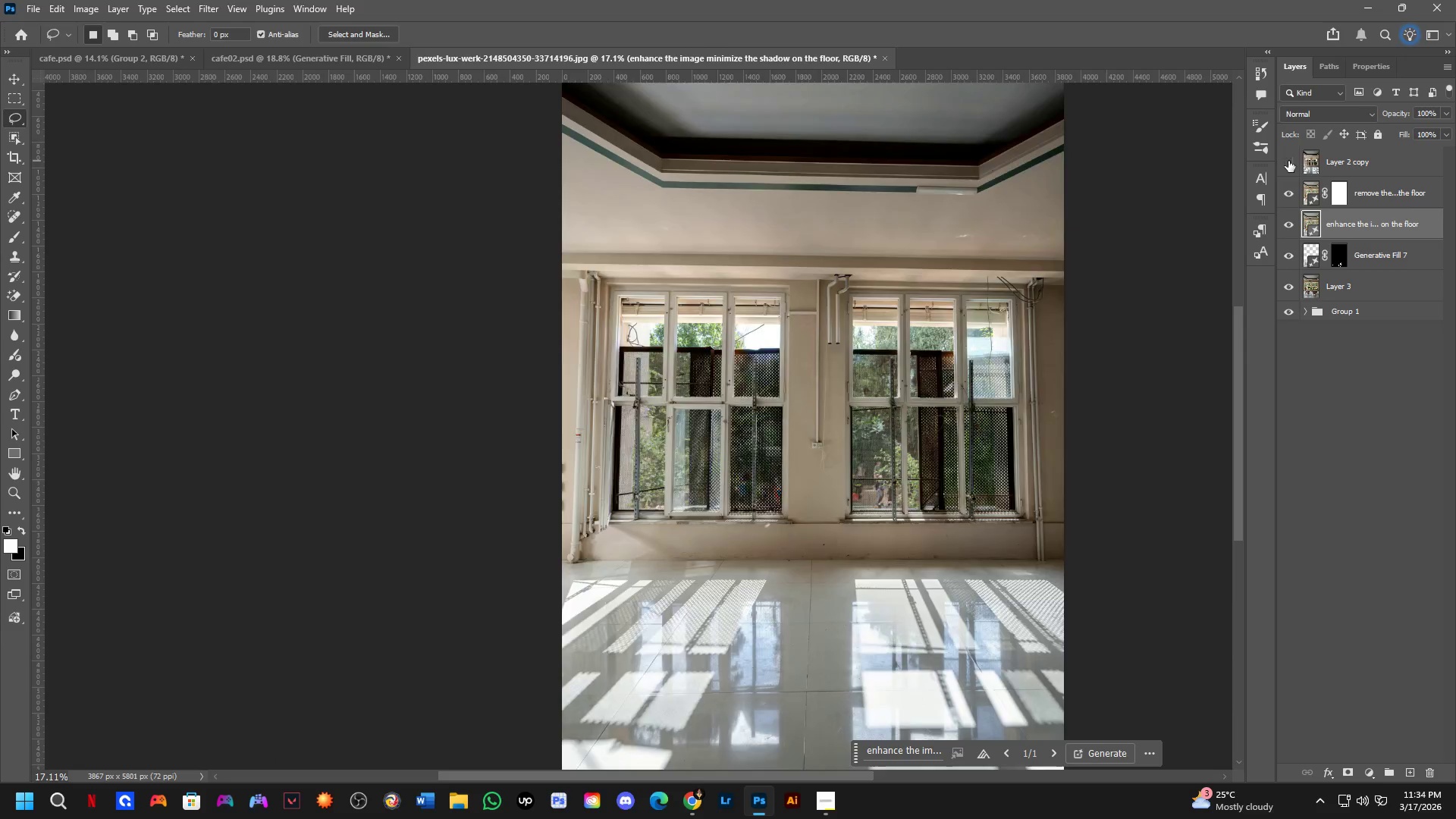 
double_click([1288, 161])
 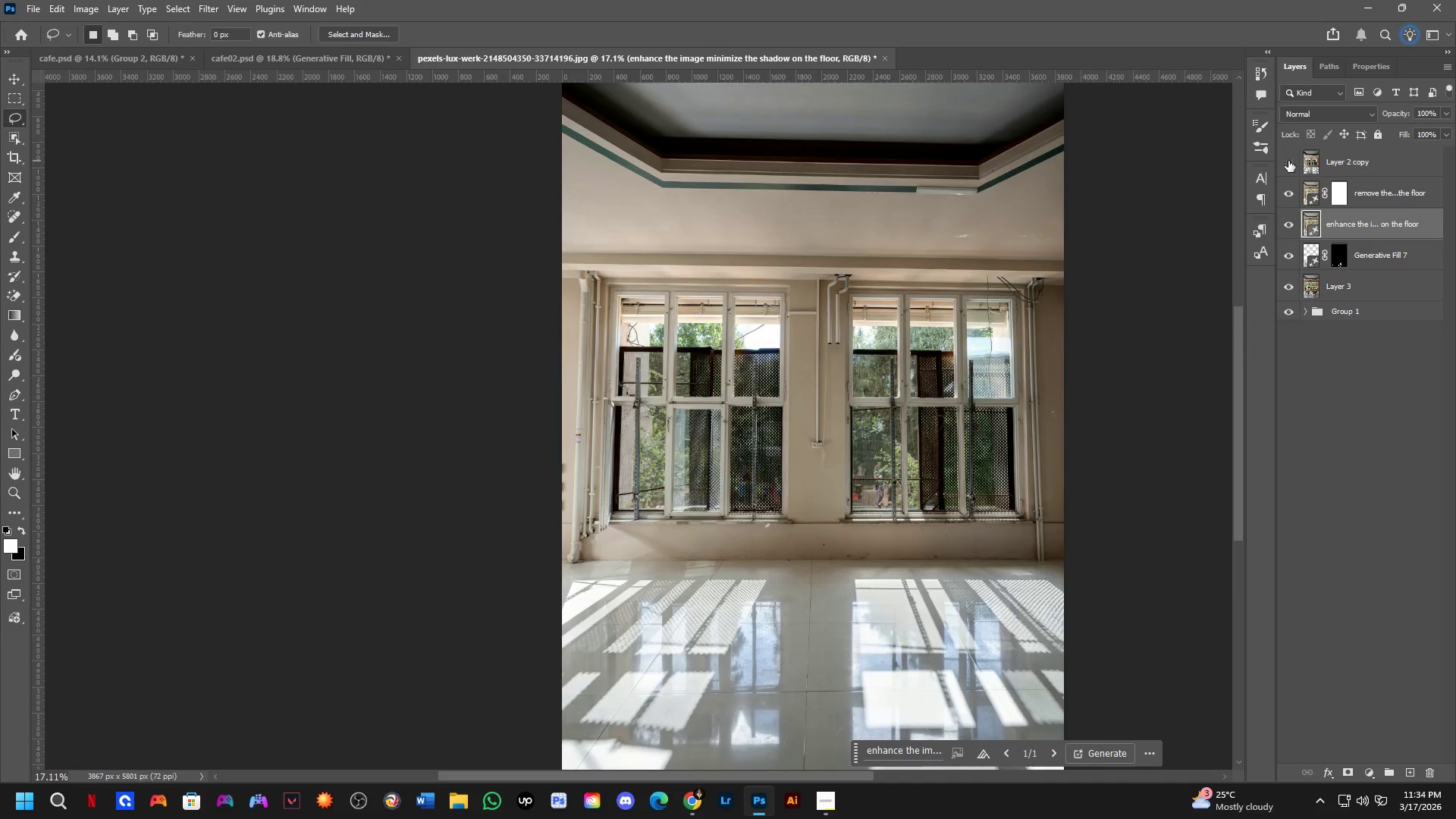 
double_click([1288, 161])
 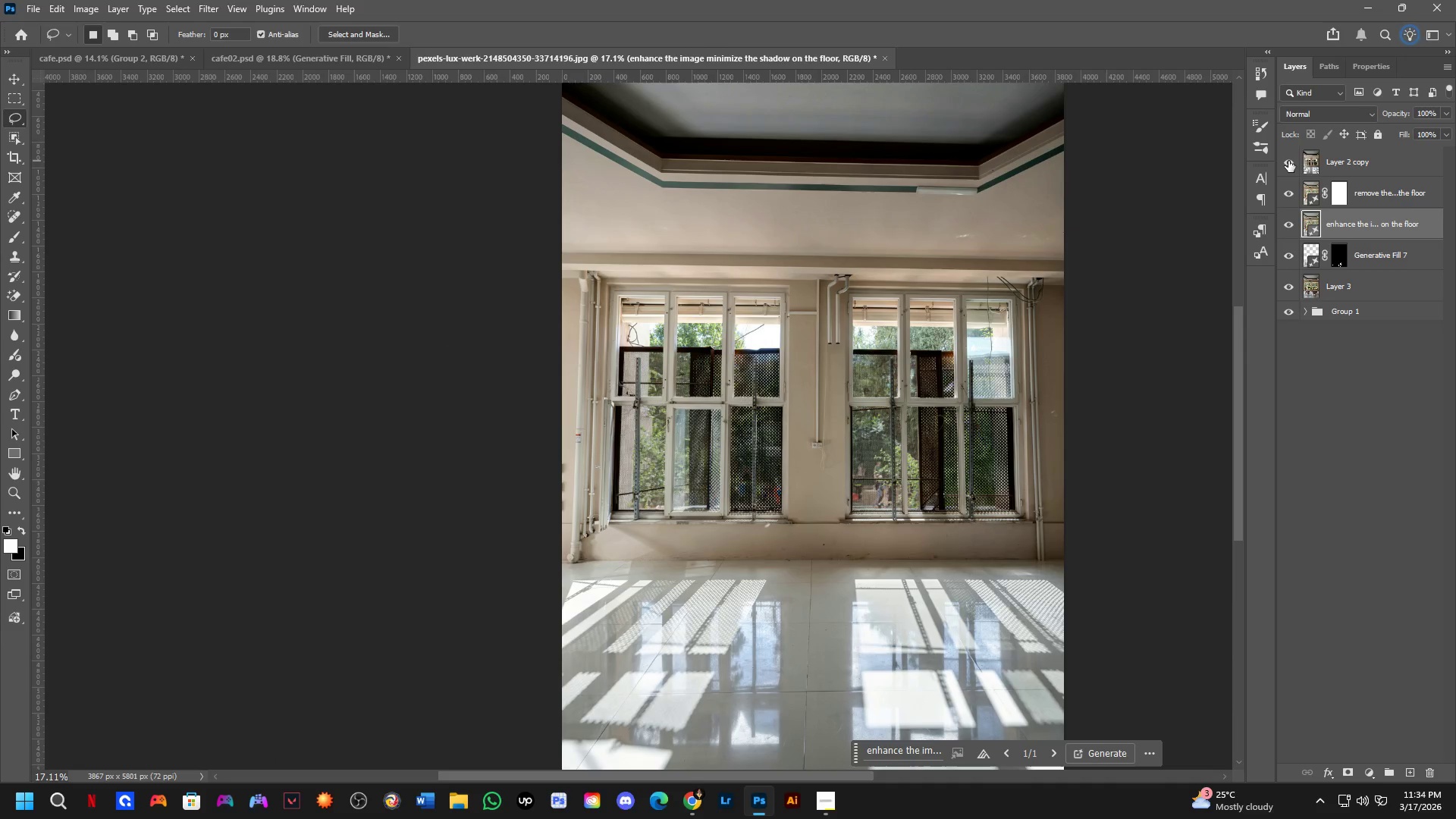 
triple_click([1288, 161])
 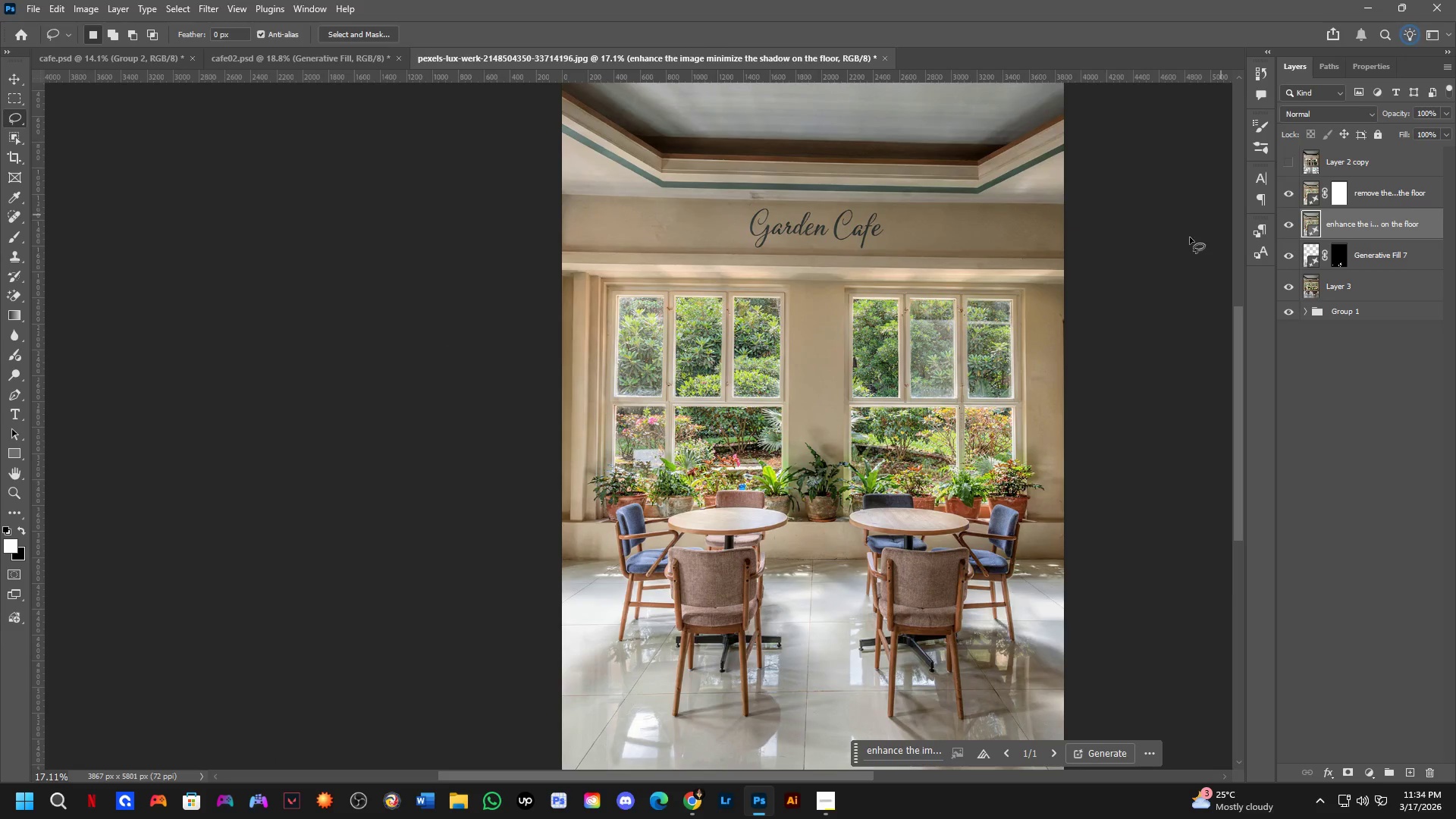 
hold_key(key=Space, duration=0.61)
 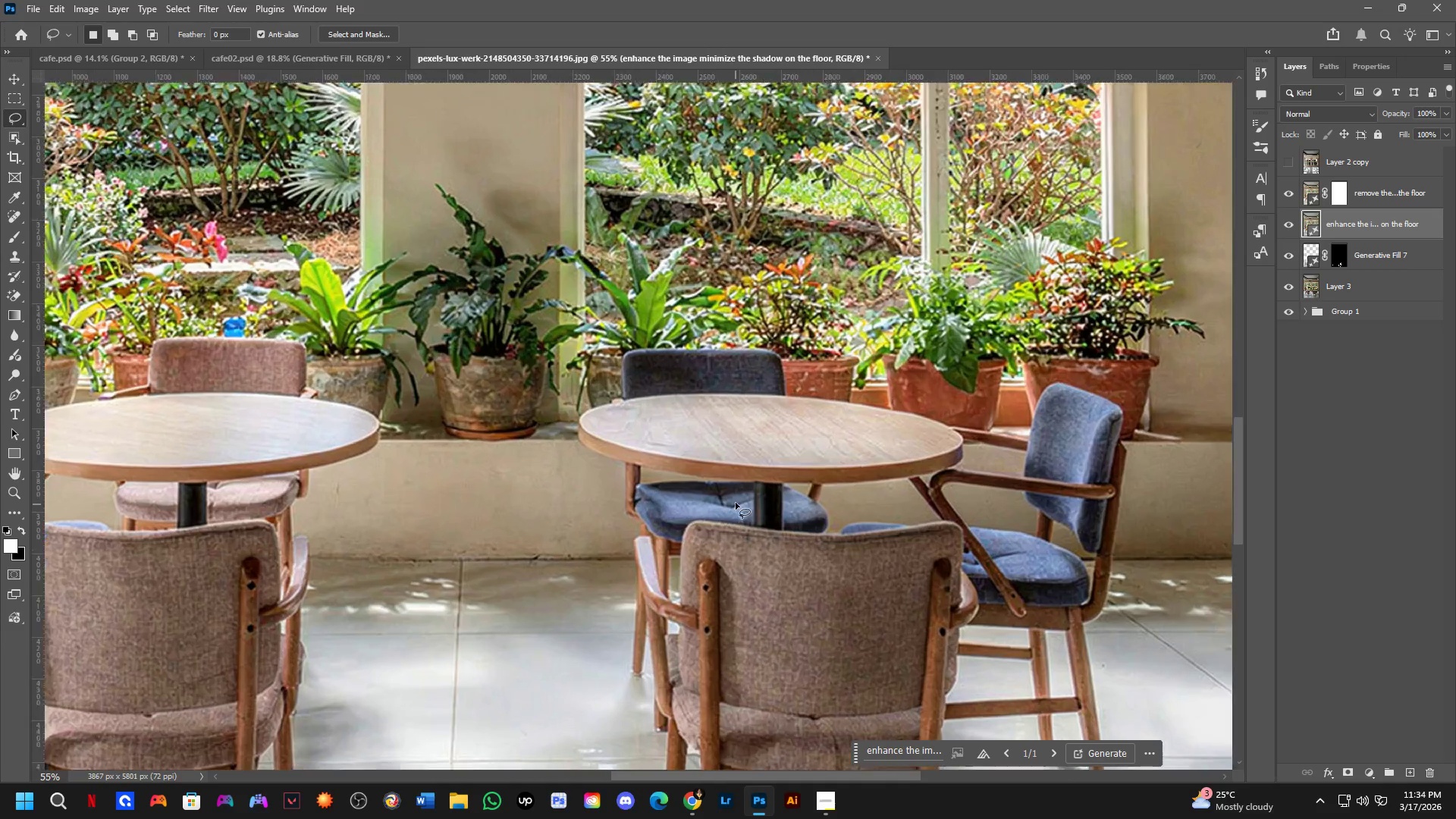 
left_click_drag(start_coordinate=[905, 429], to_coordinate=[742, 392])
 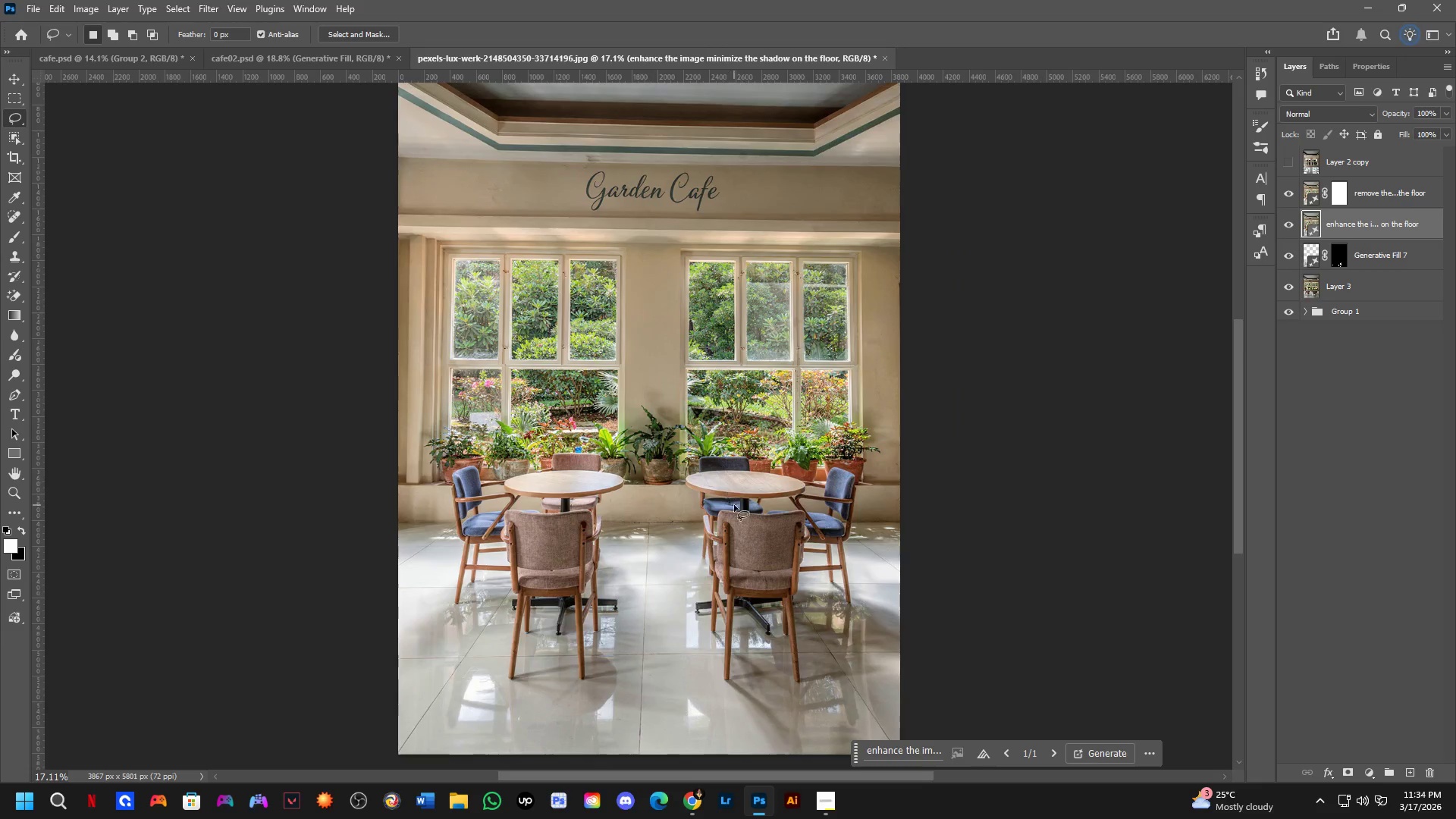 
key(Shift+ShiftLeft)
 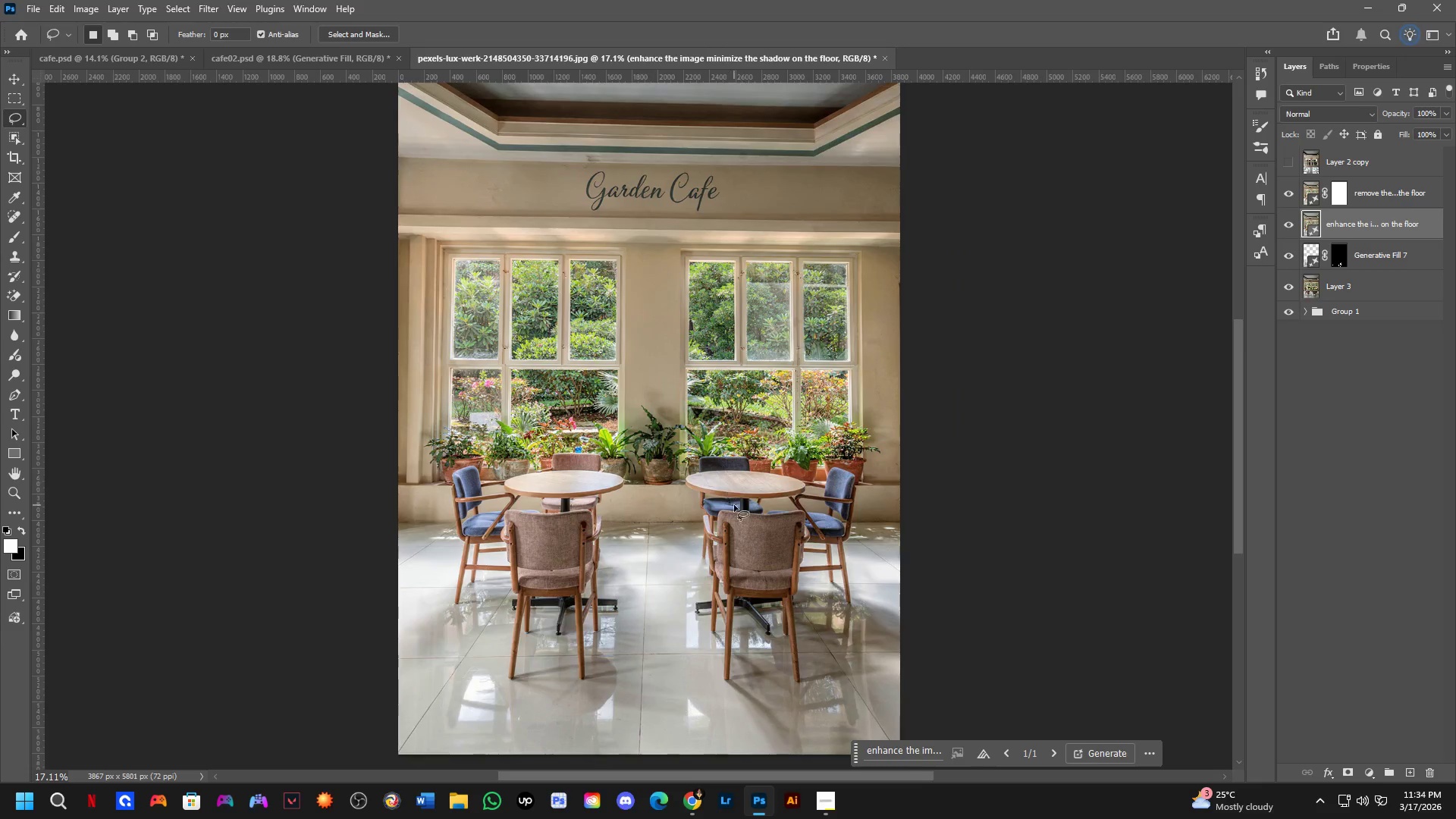 
scroll: coordinate [736, 501], scroll_direction: up, amount: 5.0
 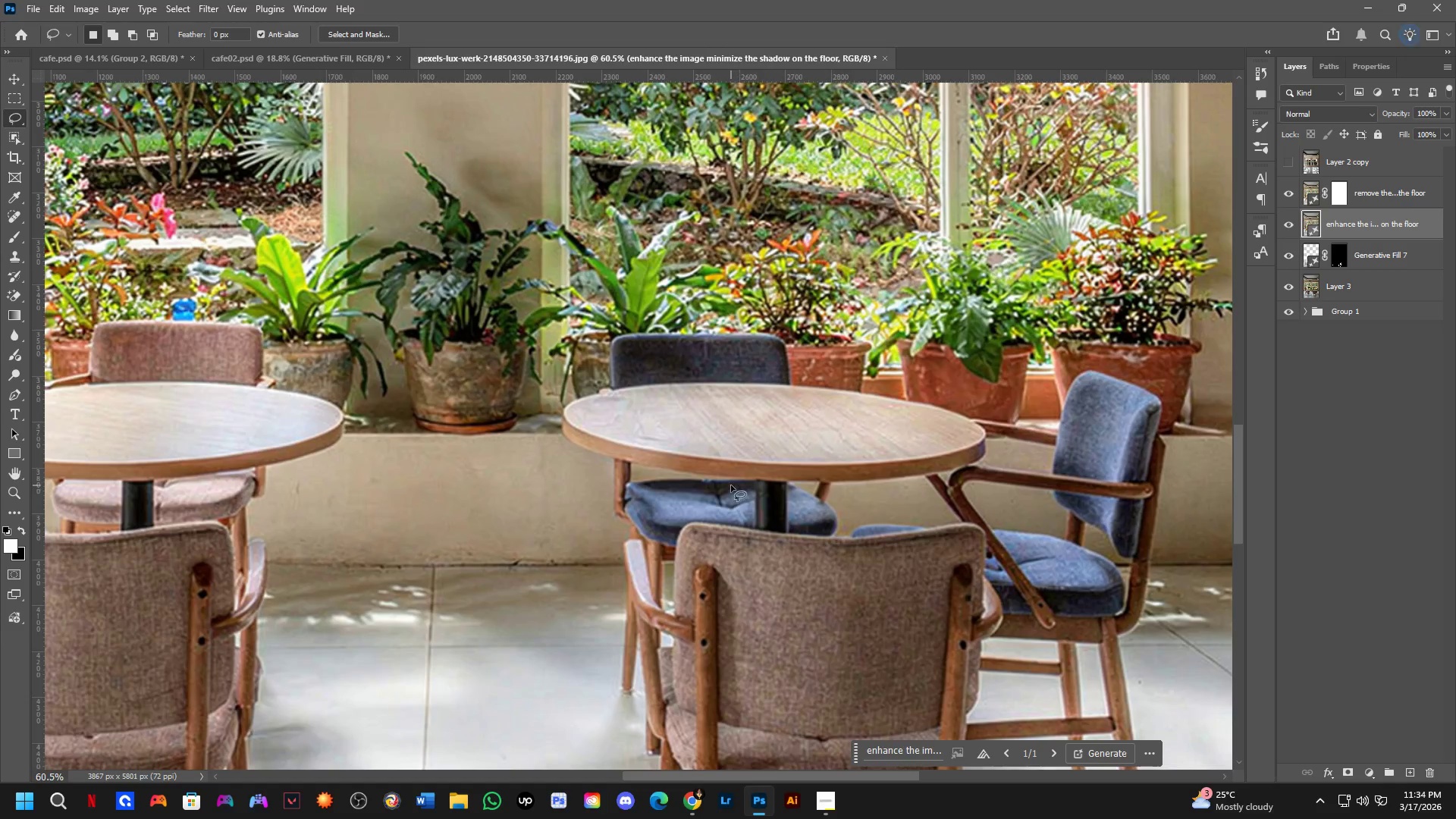 
hold_key(key=Space, duration=0.47)
 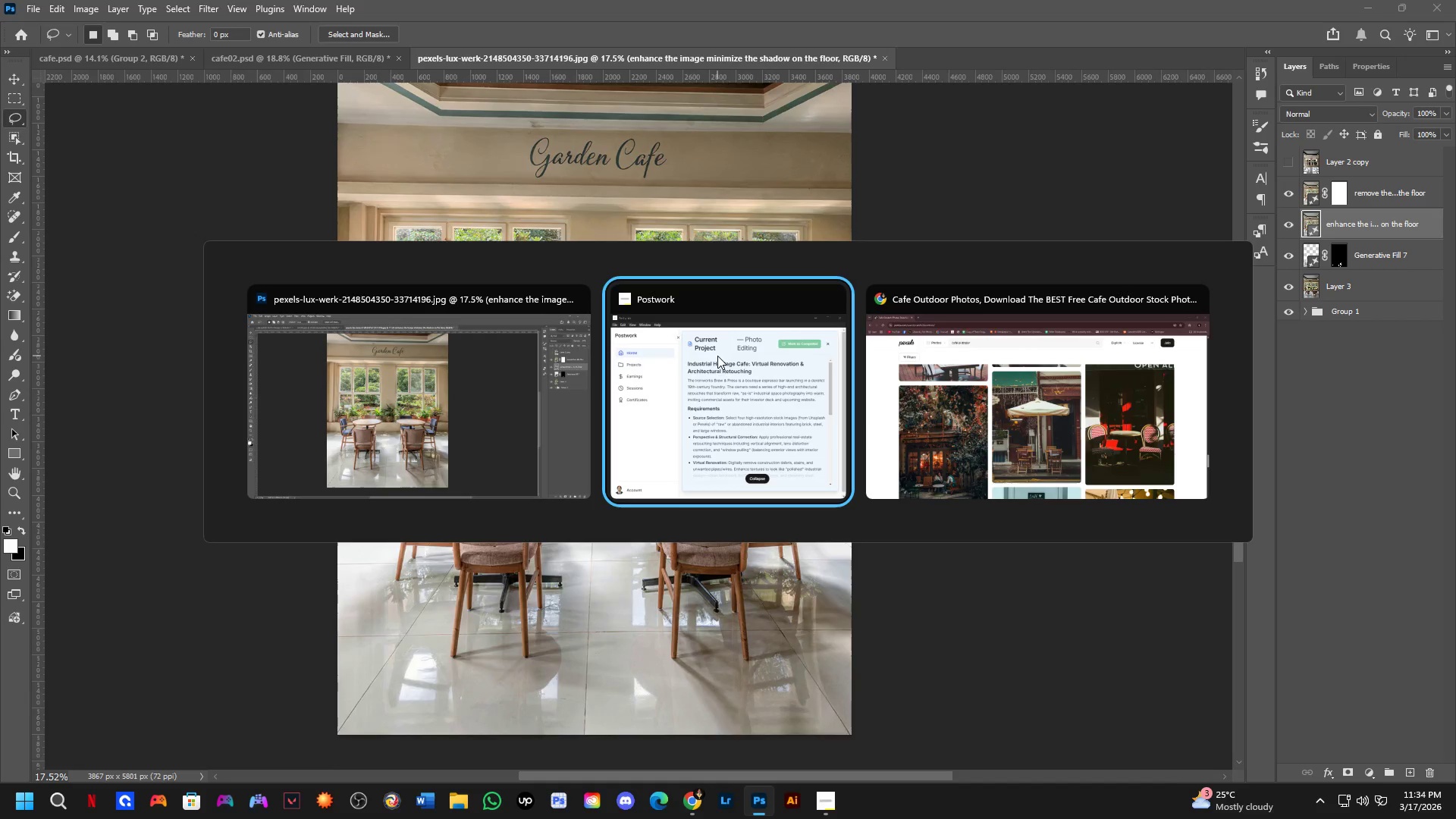 
left_click_drag(start_coordinate=[682, 347], to_coordinate=[692, 368])
 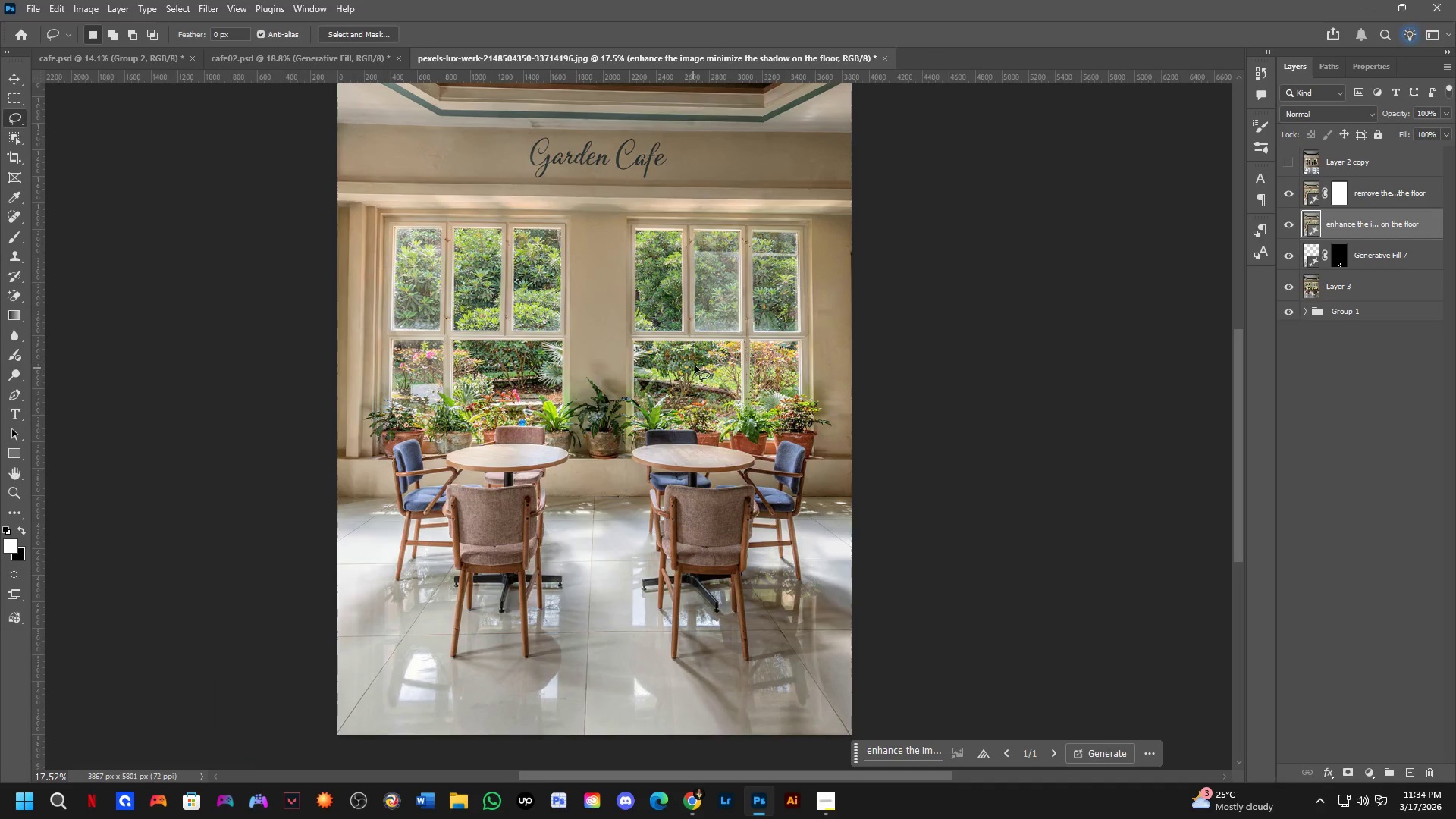 
scroll: coordinate [627, 428], scroll_direction: down, amount: 13.0
 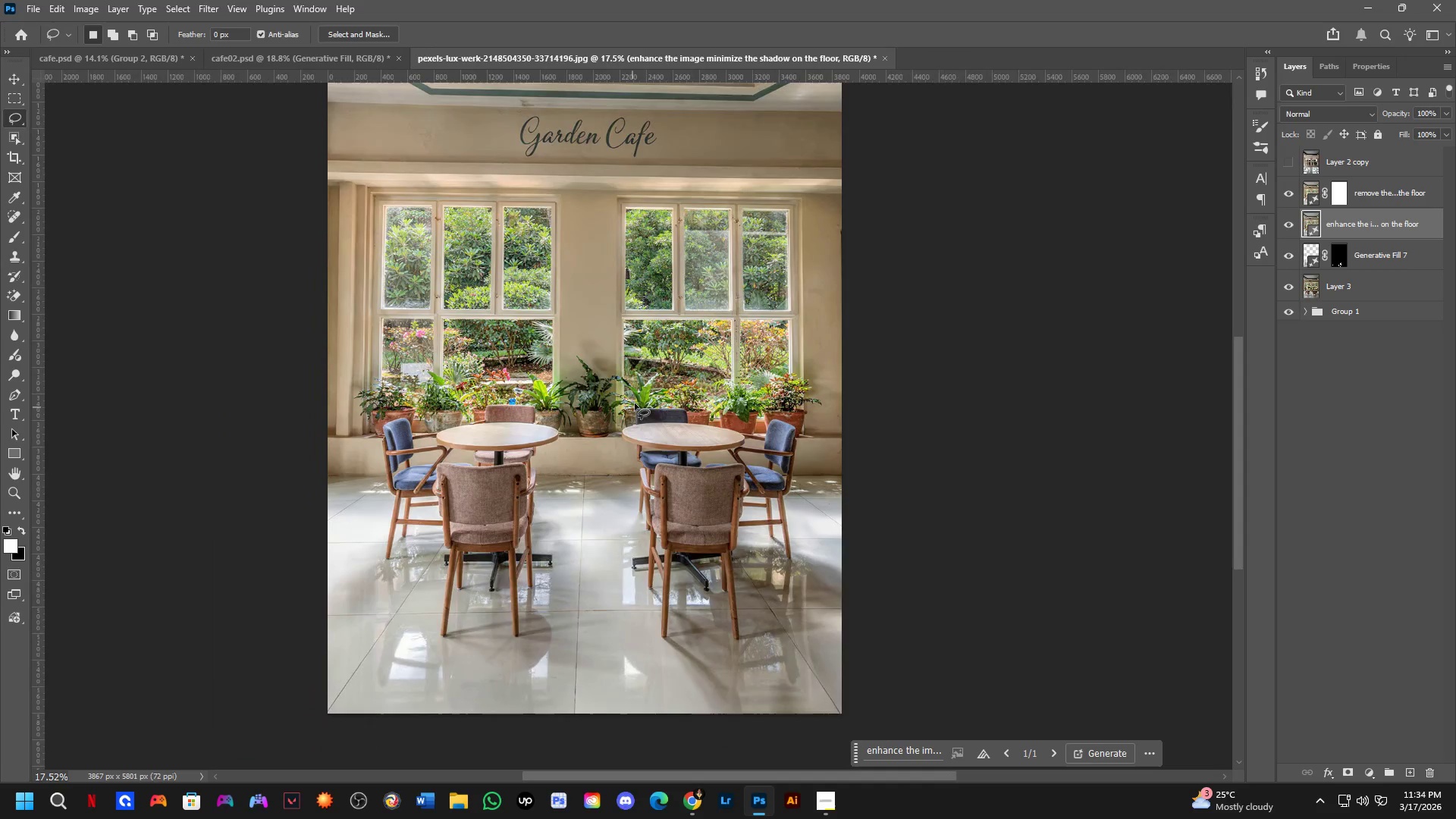 
key(Alt+Tab)